 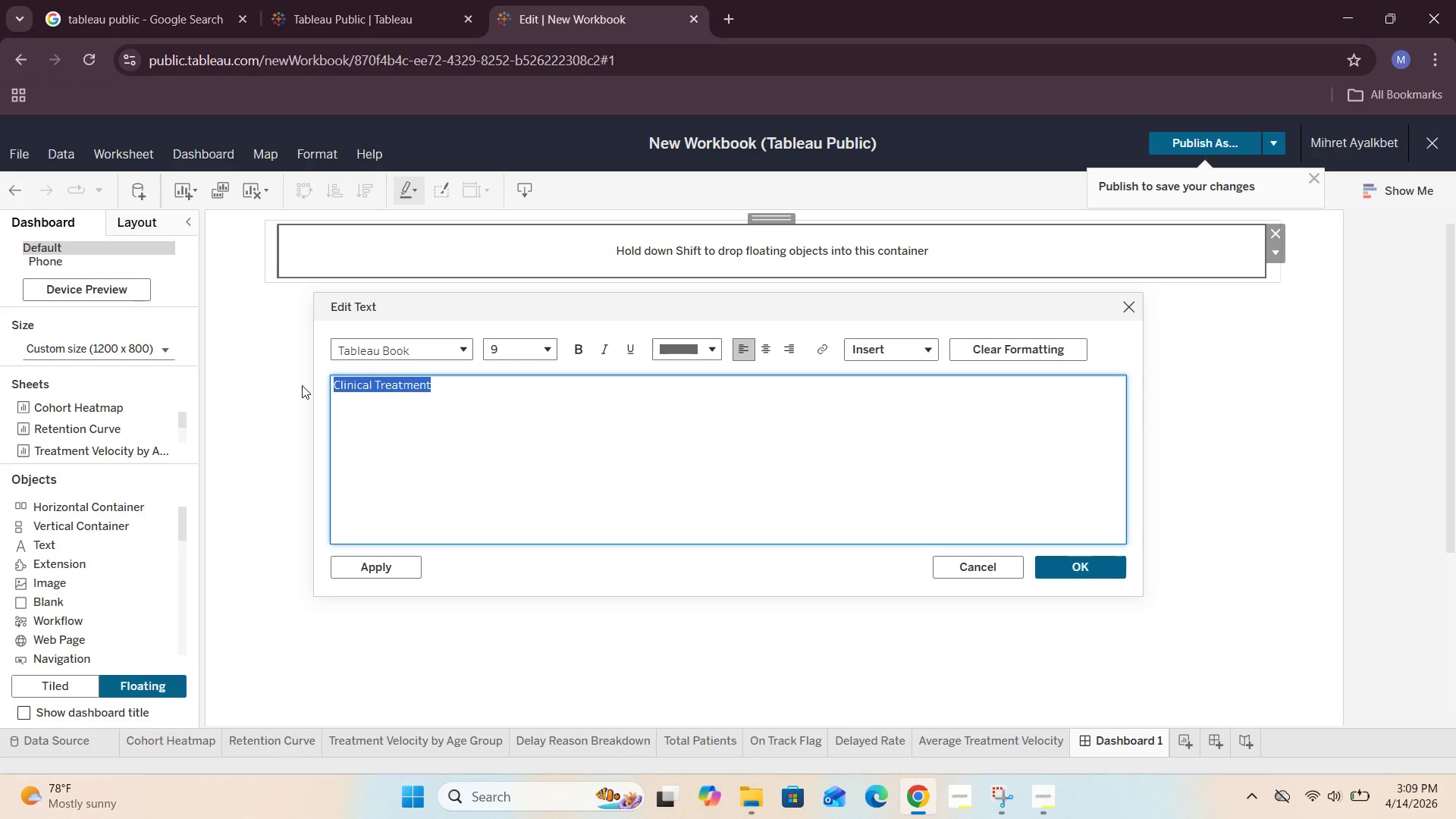 
key(Control+V)
 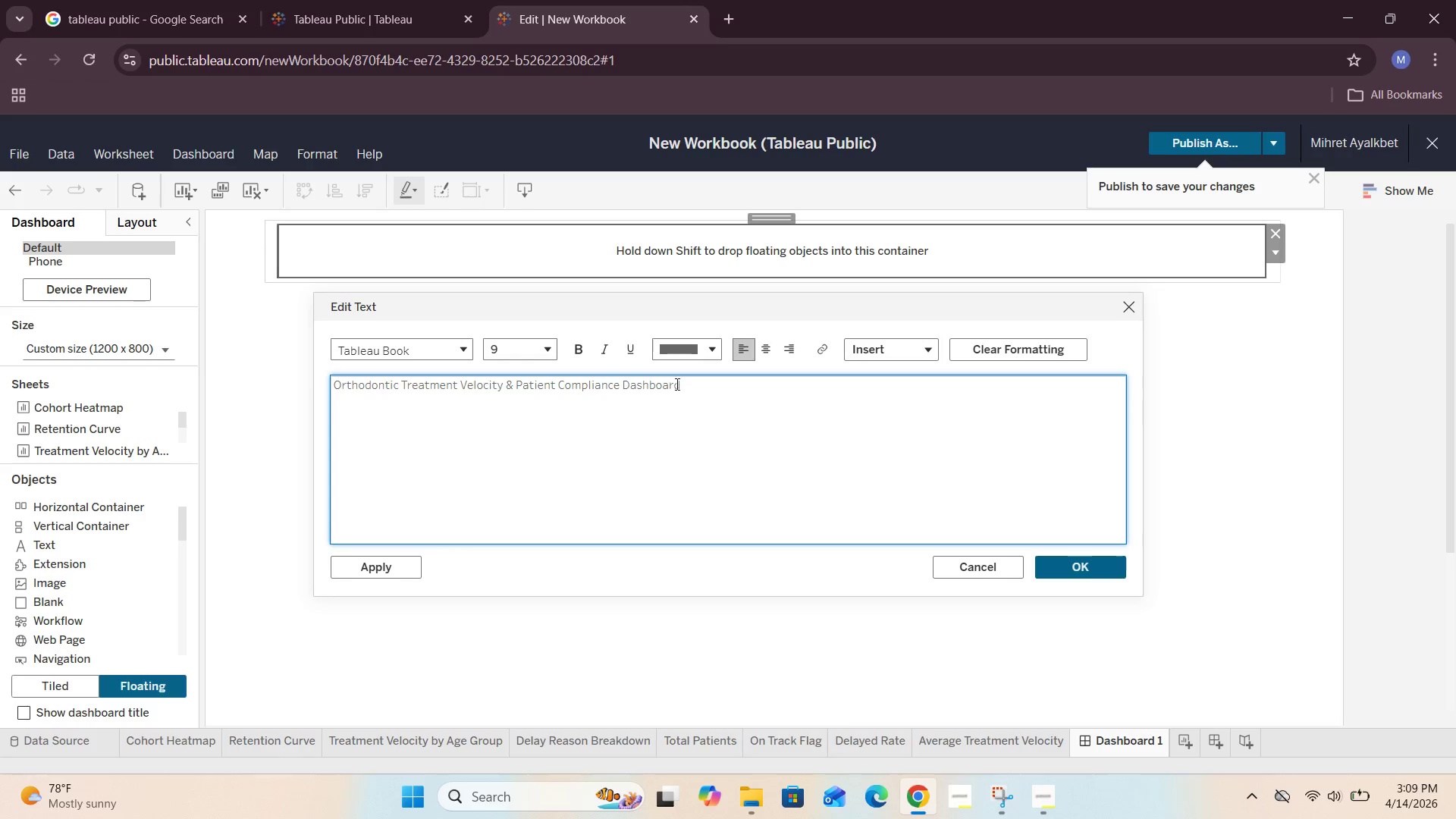 
left_click_drag(start_coordinate=[689, 384], to_coordinate=[310, 377])
 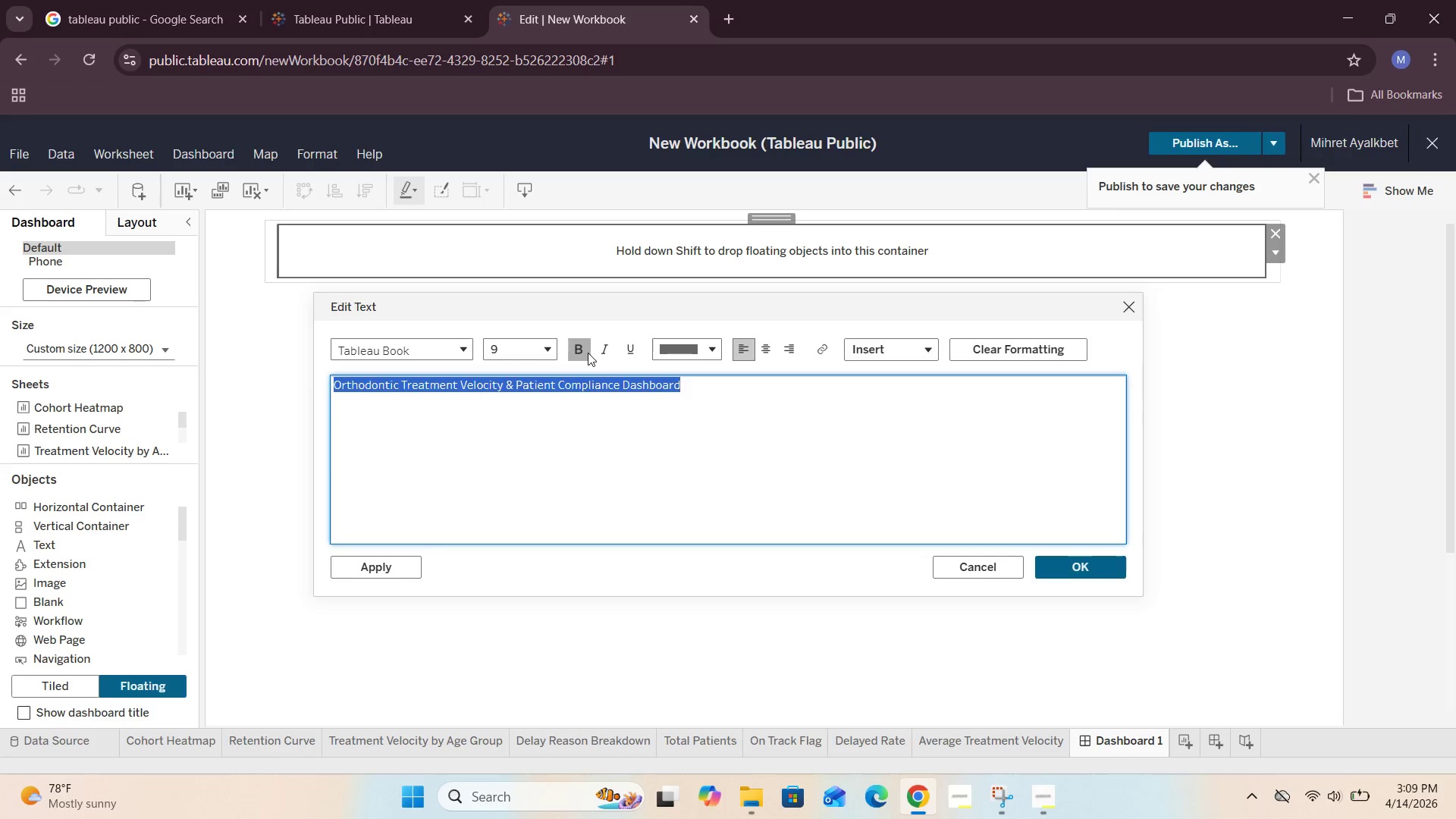 
left_click([588, 353])
 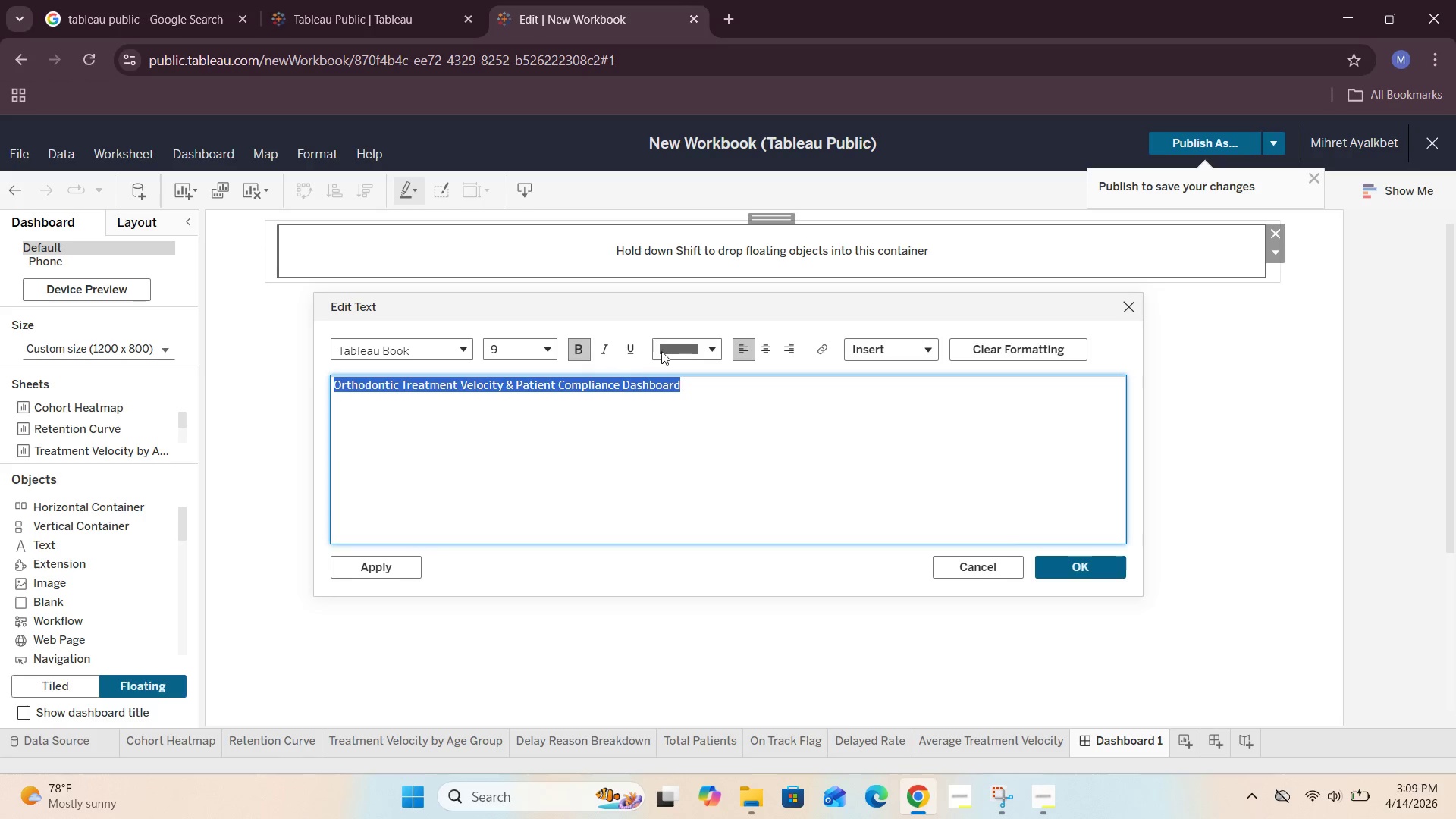 
left_click([553, 347])
 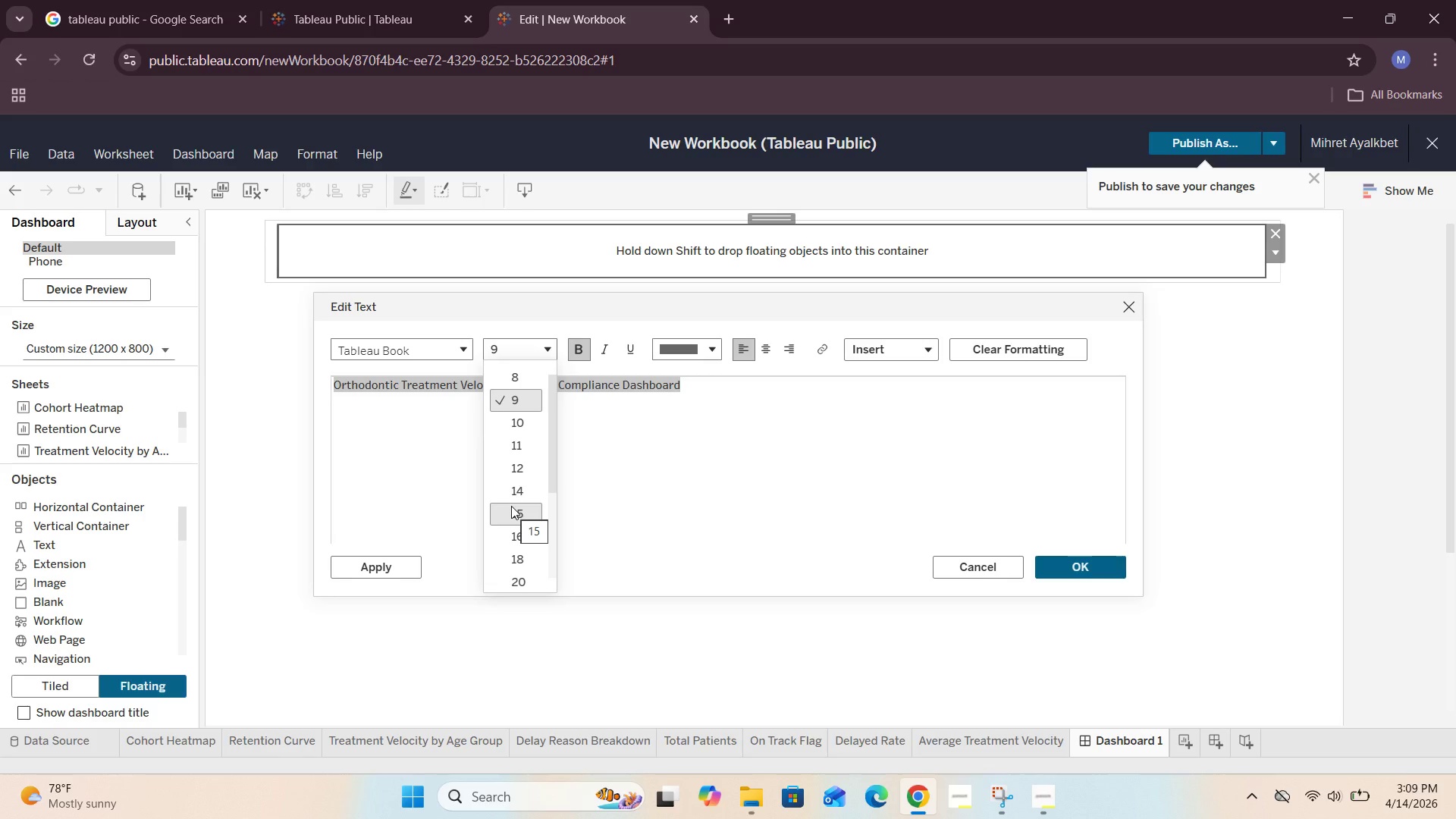 
scroll: coordinate [511, 506], scroll_direction: down, amount: 1.0
 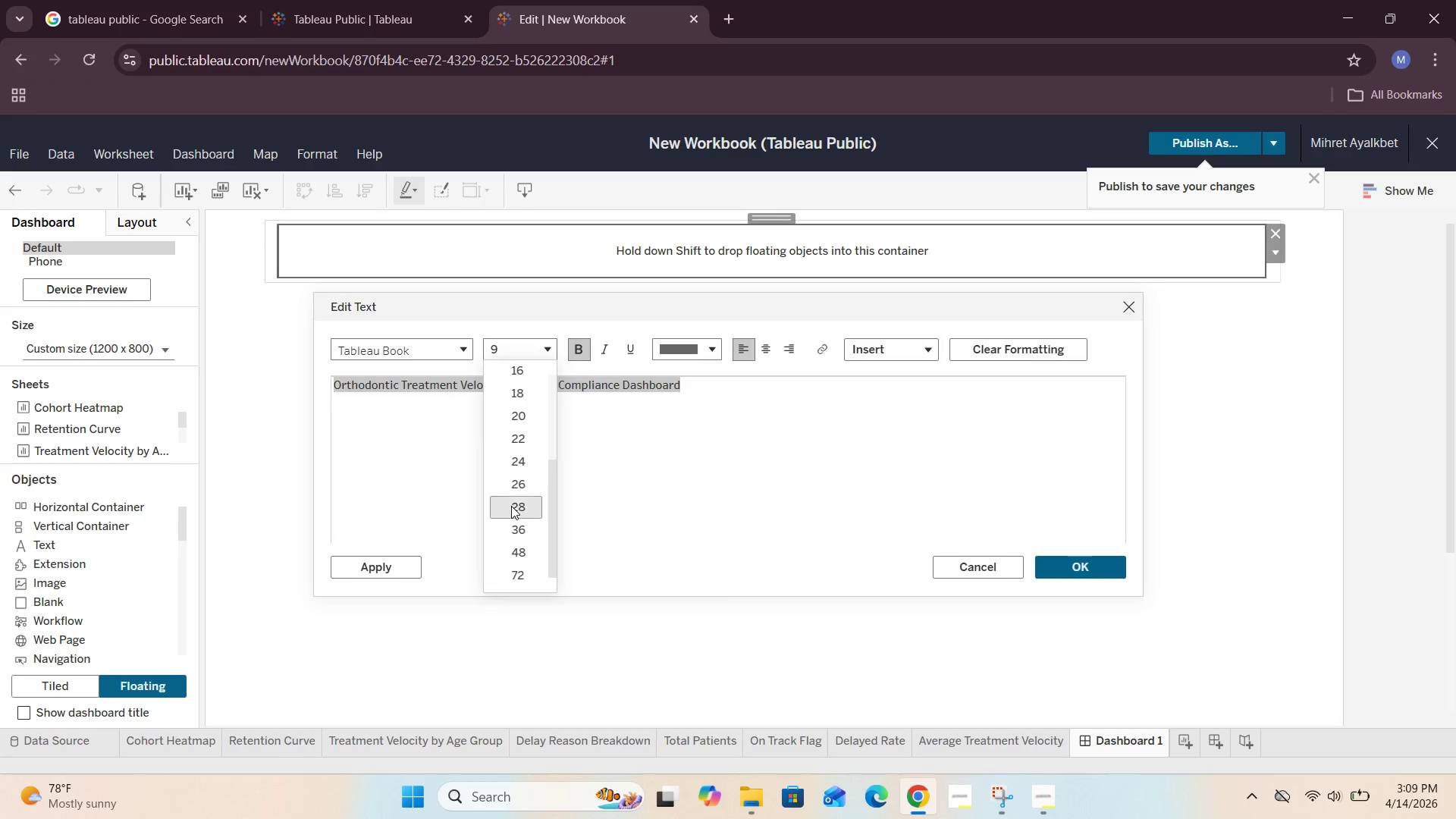 
scroll: coordinate [511, 506], scroll_direction: none, amount: 0.0
 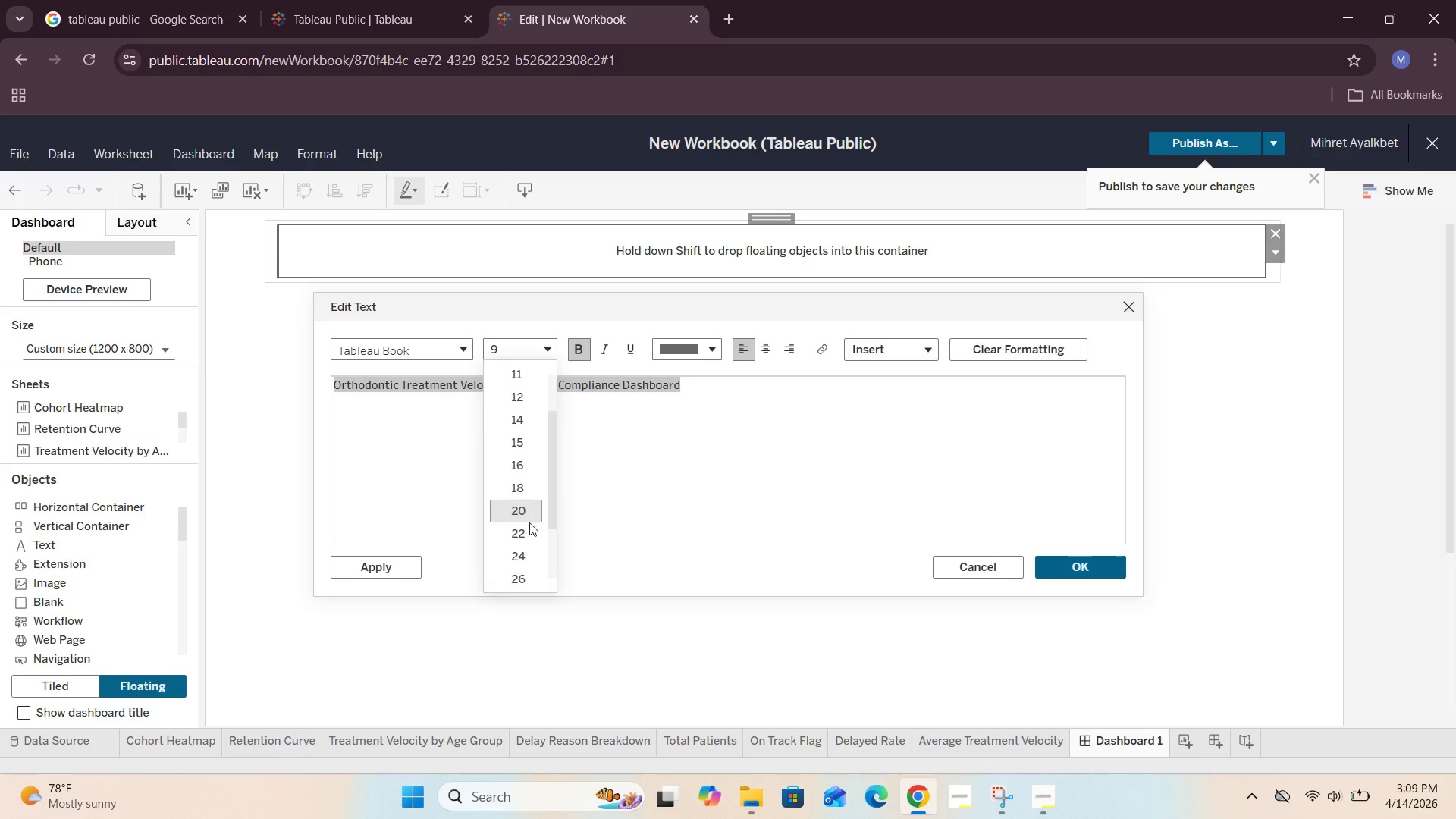 
left_click([520, 531])
 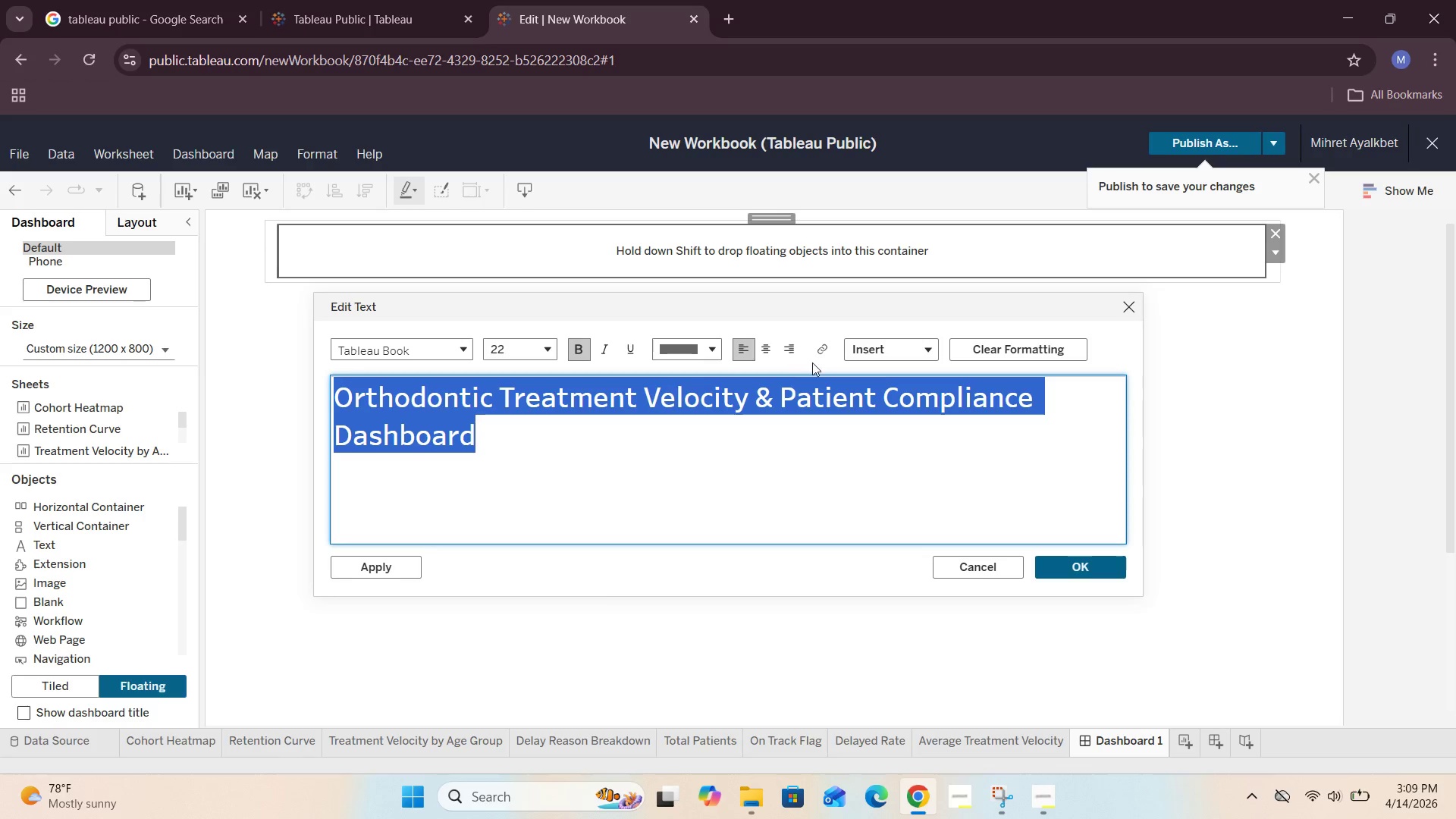 
left_click([764, 351])
 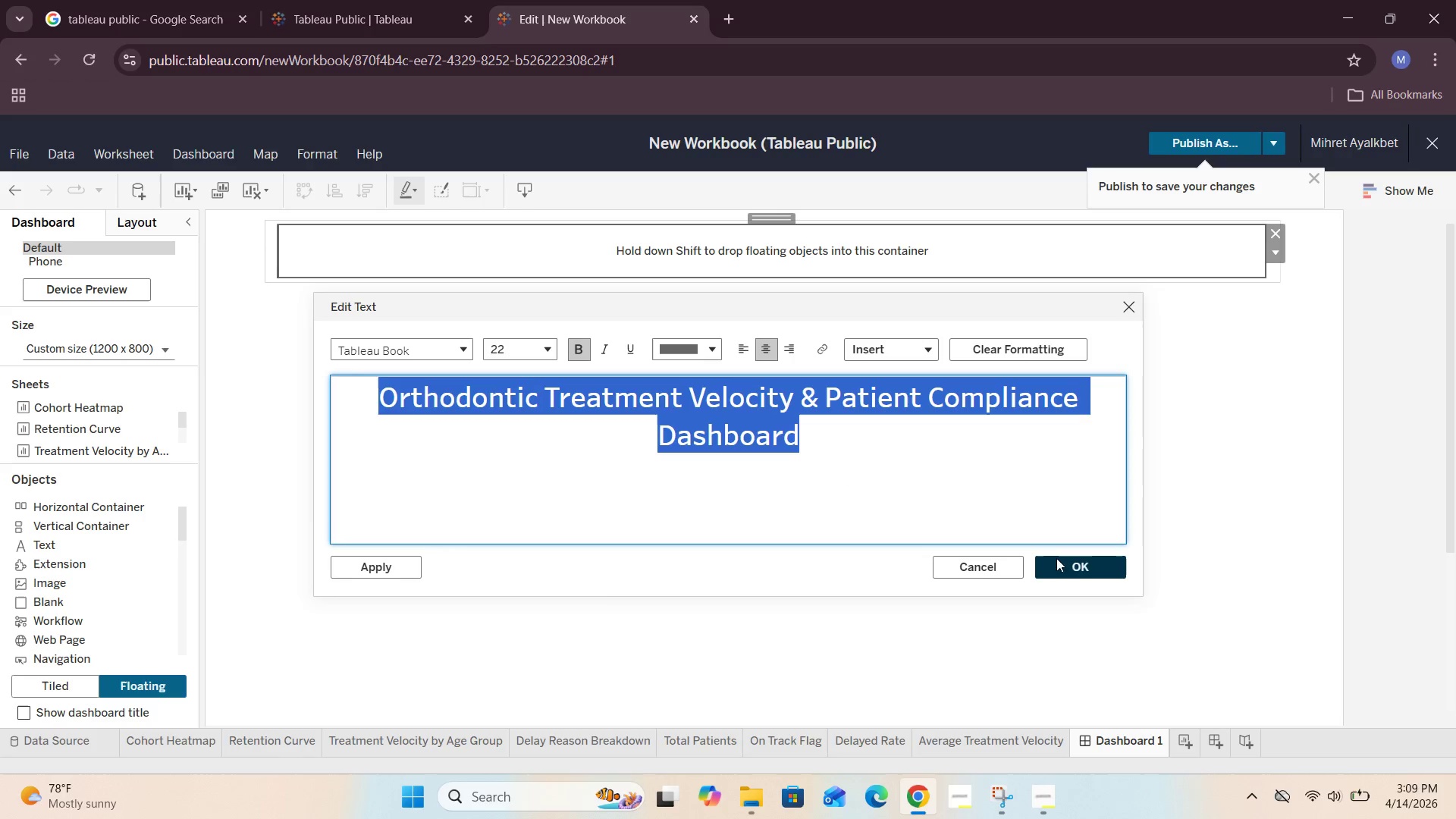 
left_click([1059, 570])
 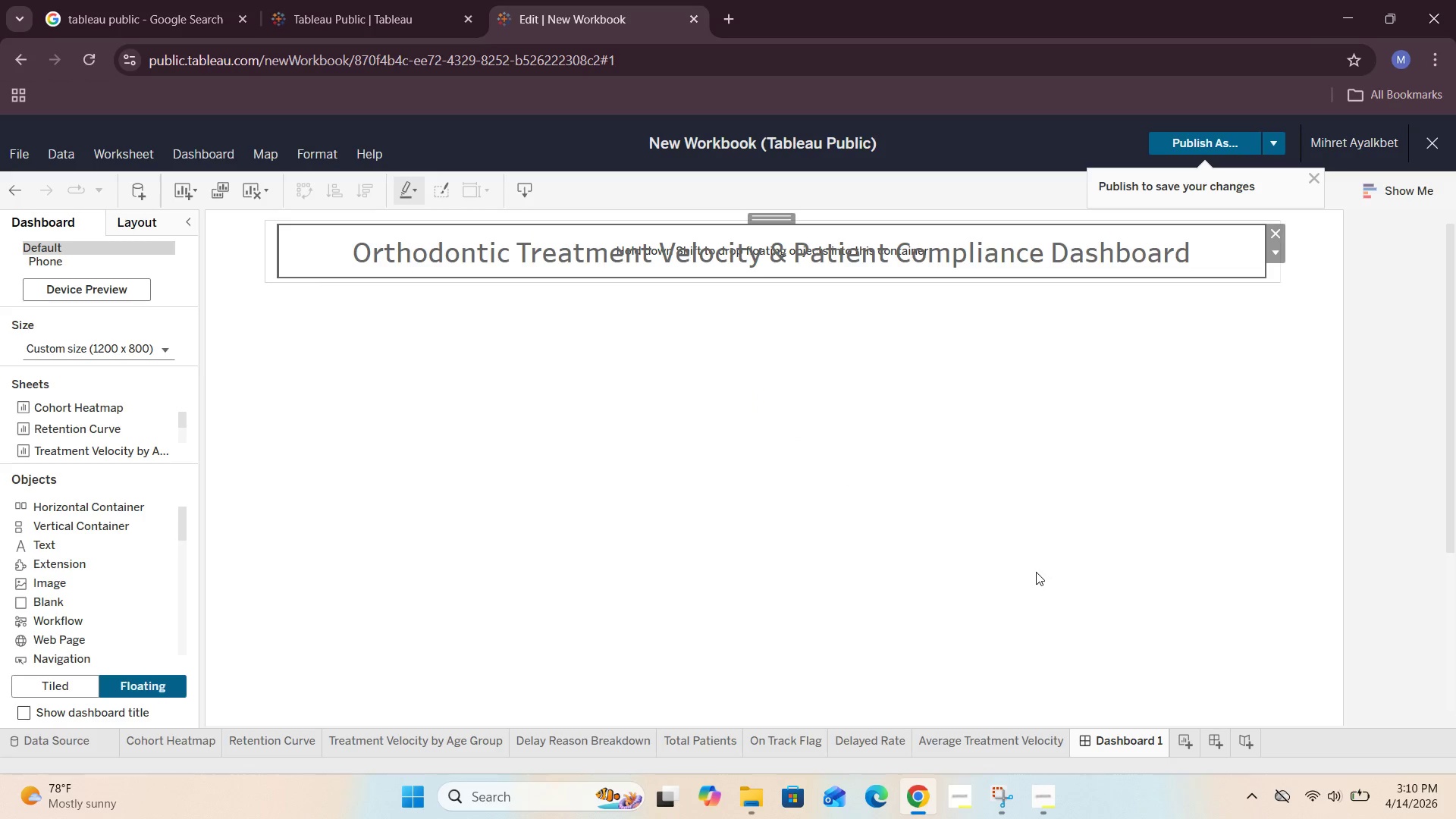 
left_click([885, 520])
 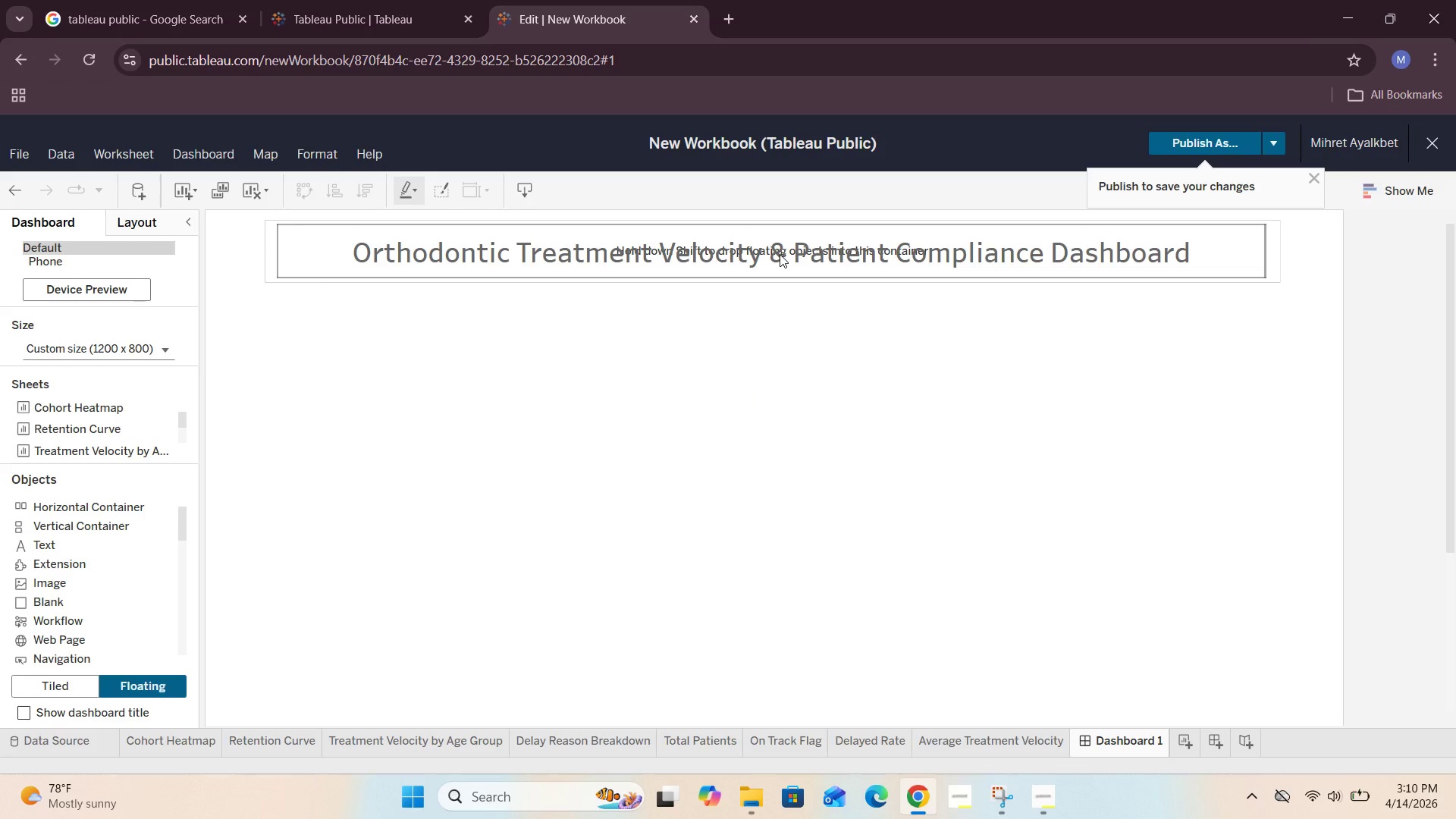 
left_click([779, 264])
 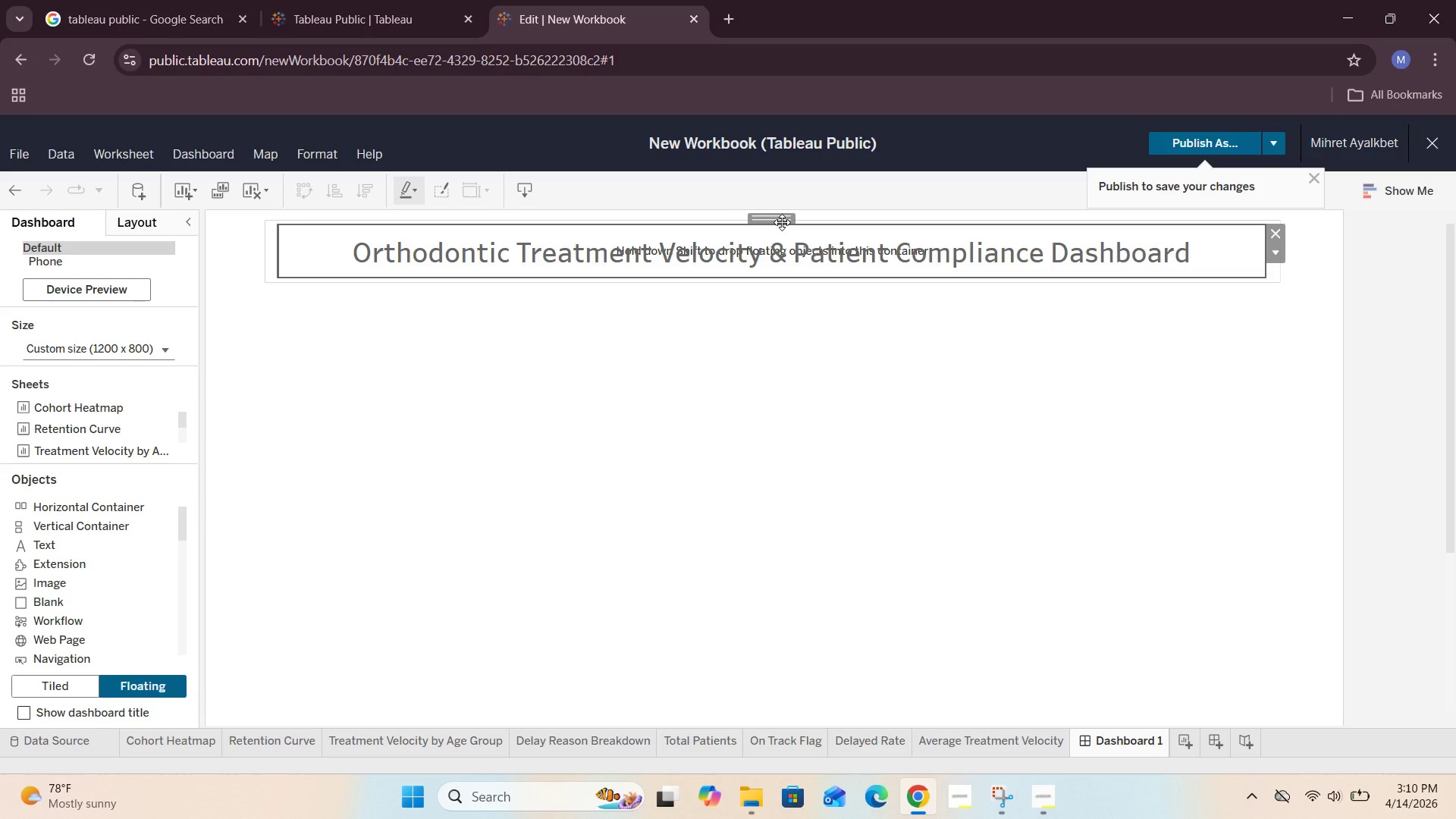 
left_click_drag(start_coordinate=[782, 222], to_coordinate=[783, 295])
 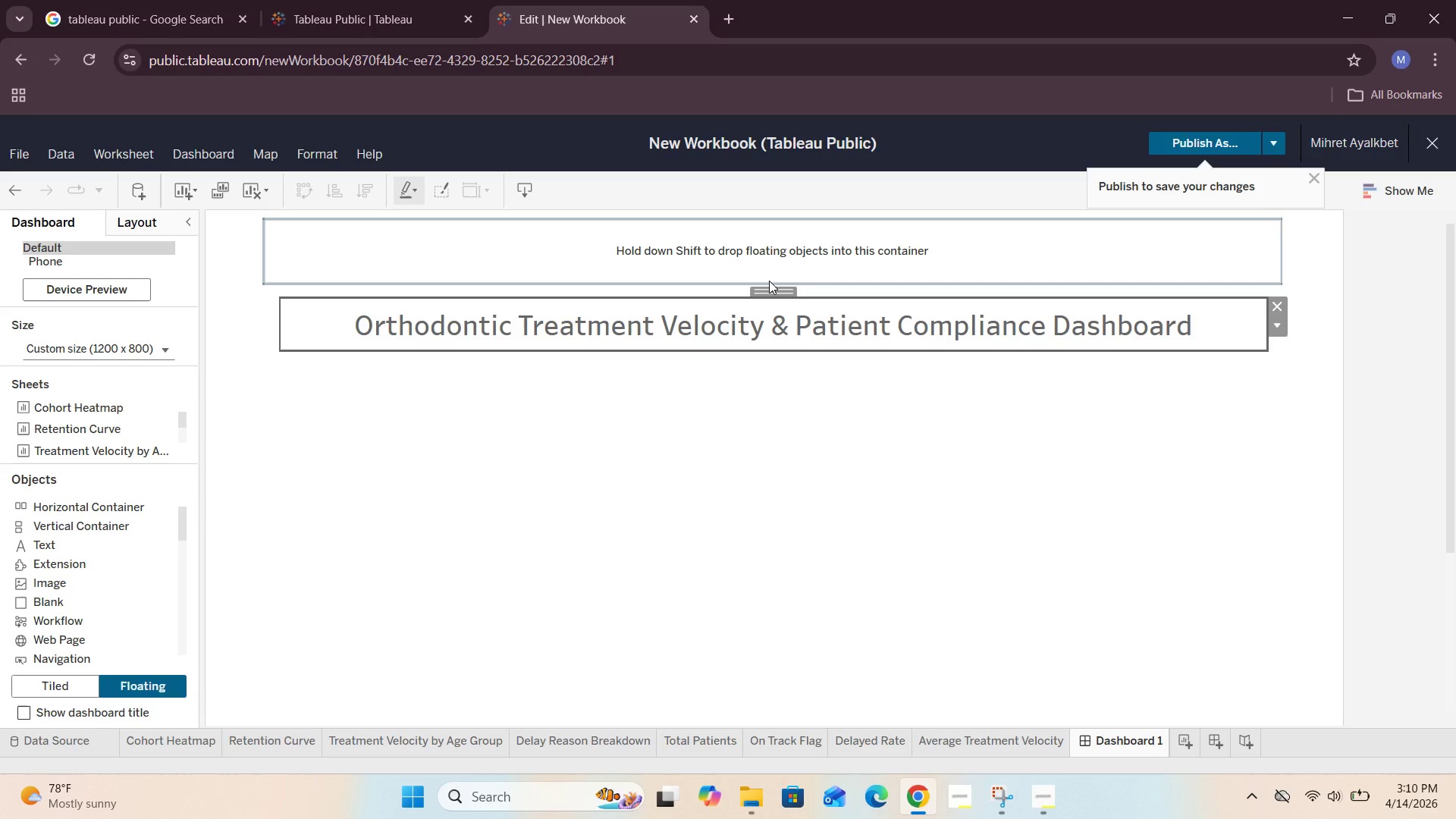 
wait(31.92)
 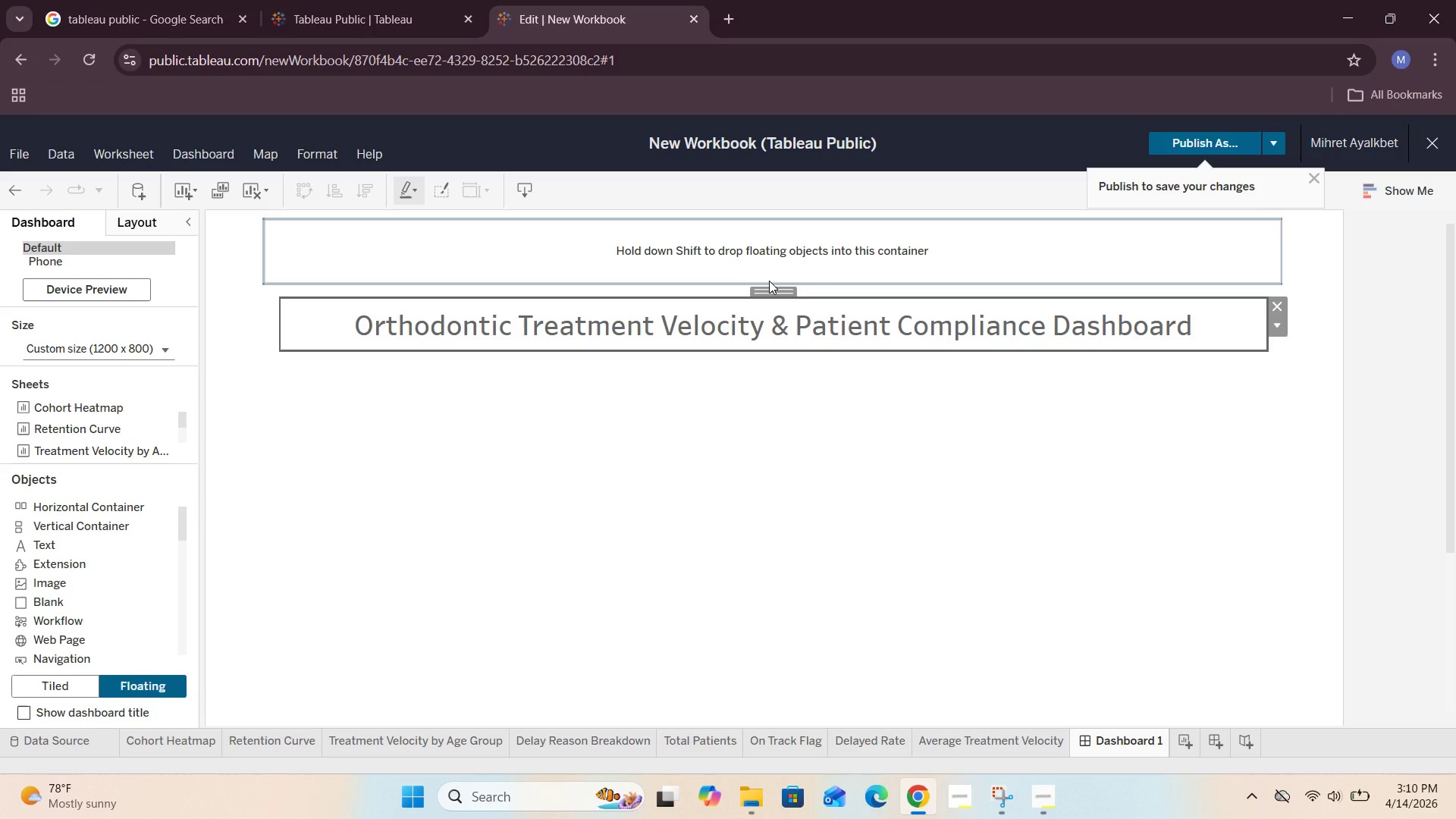 
left_click([727, 15])
 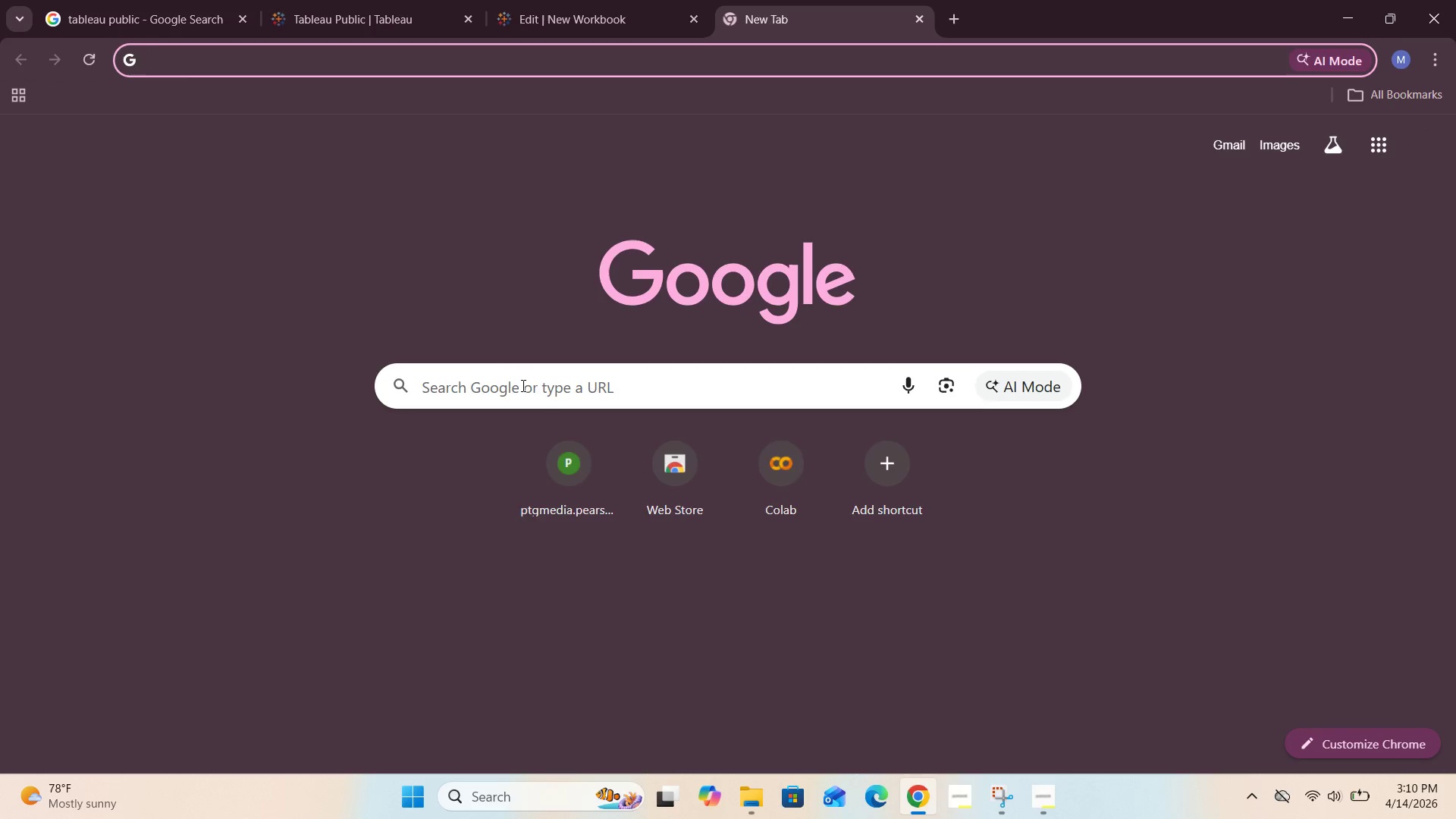 
left_click([522, 385])
 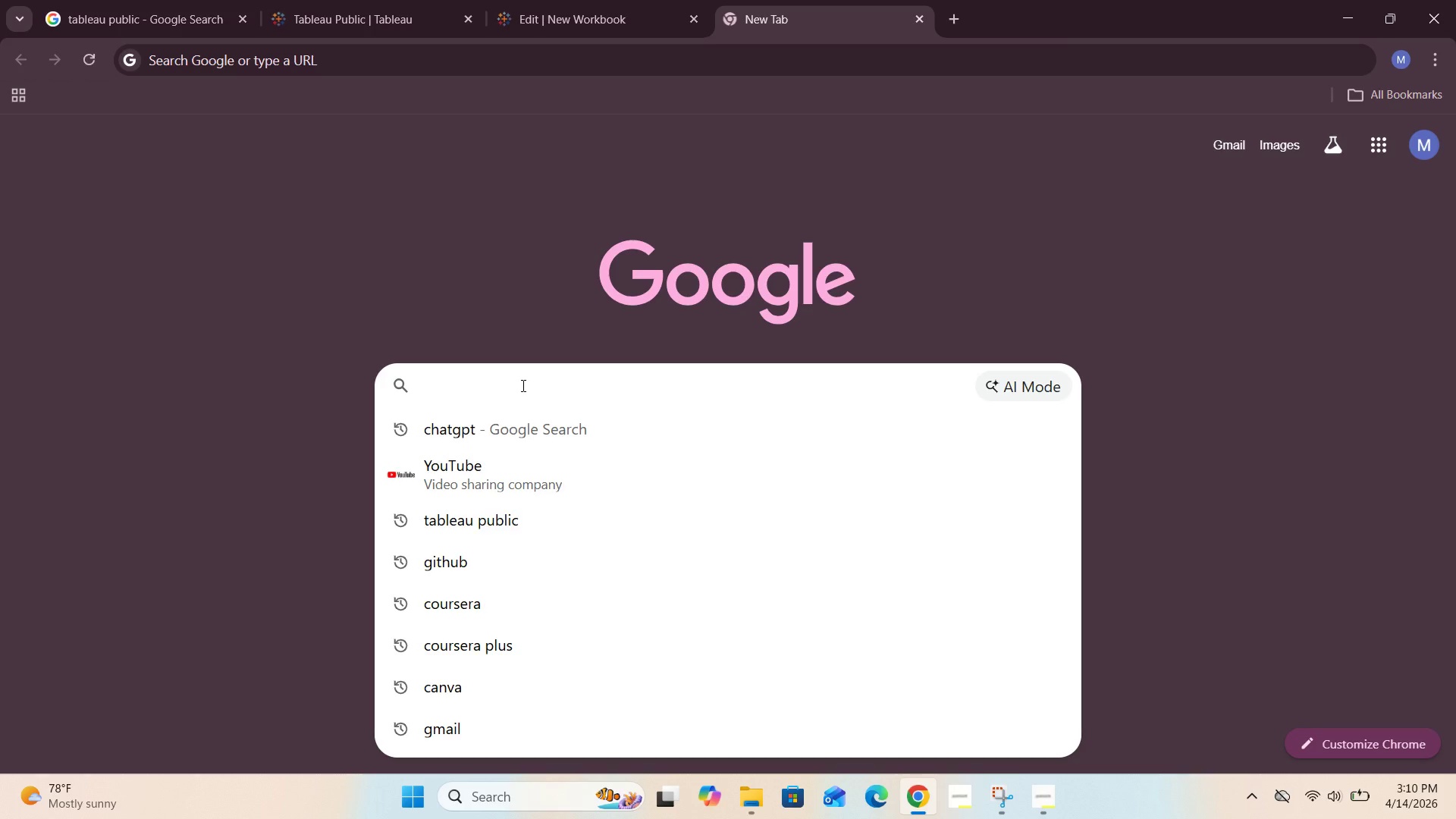 
type(clini)
 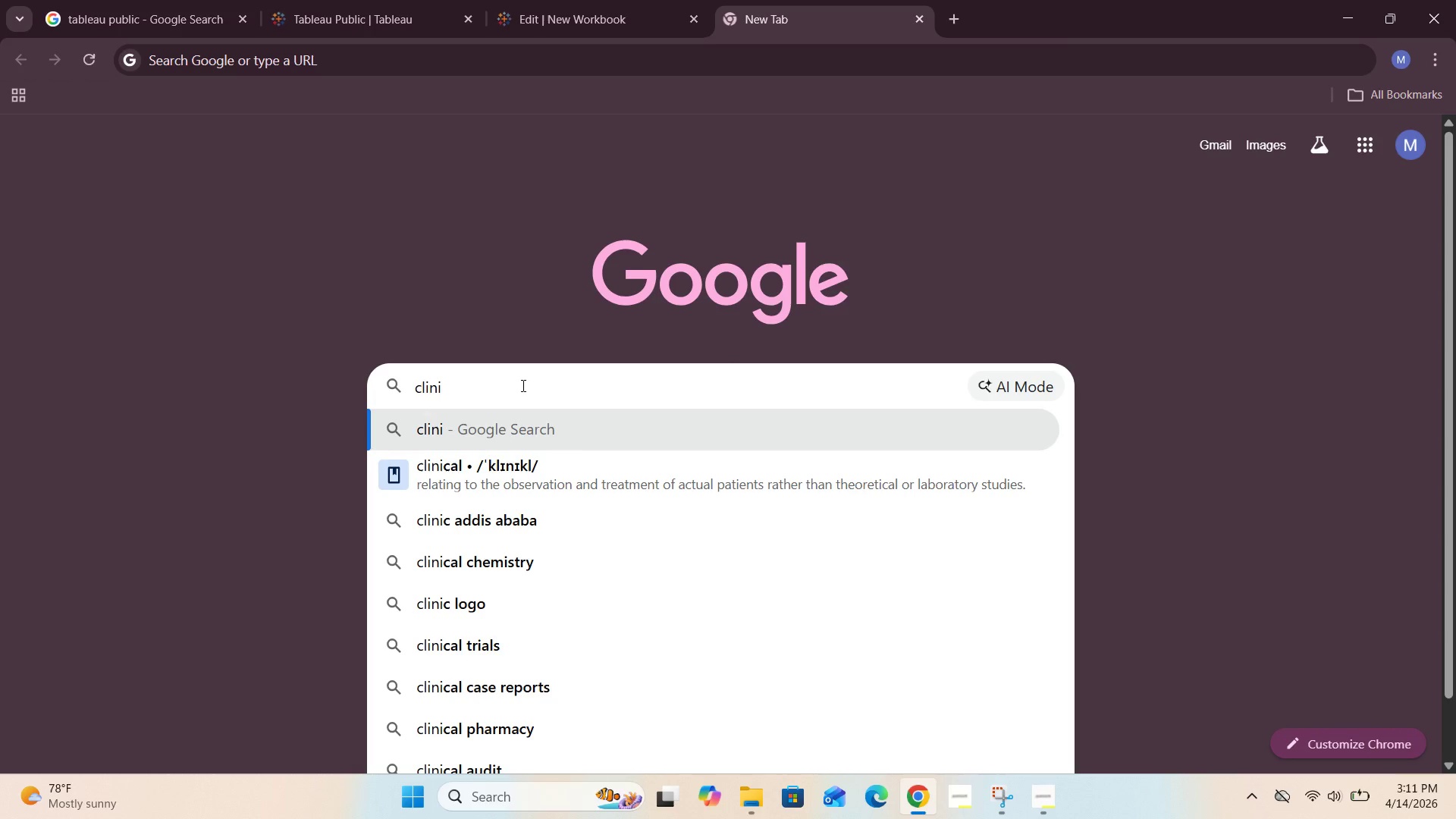 
wait(22.45)
 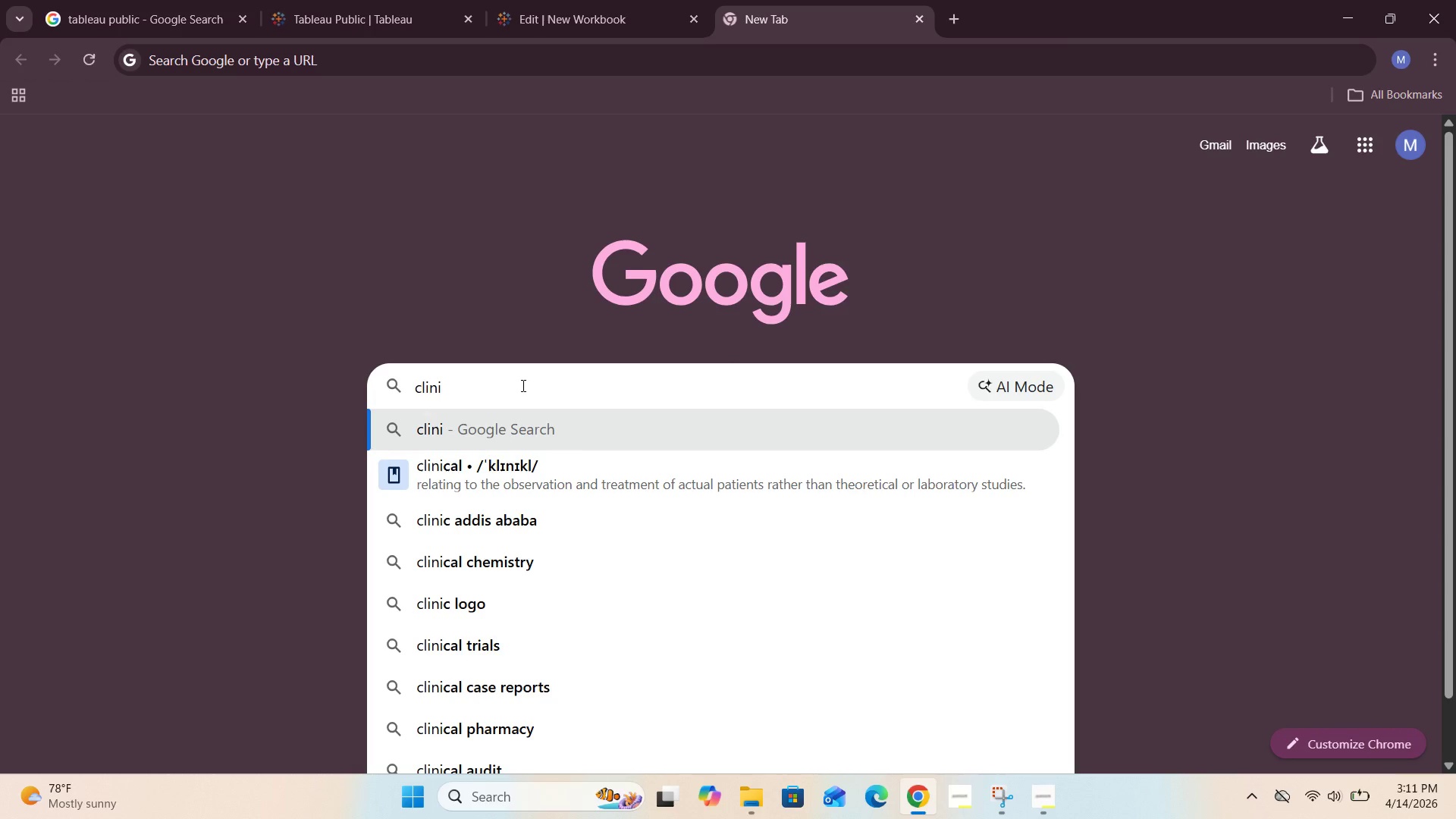 
type(ca color )
 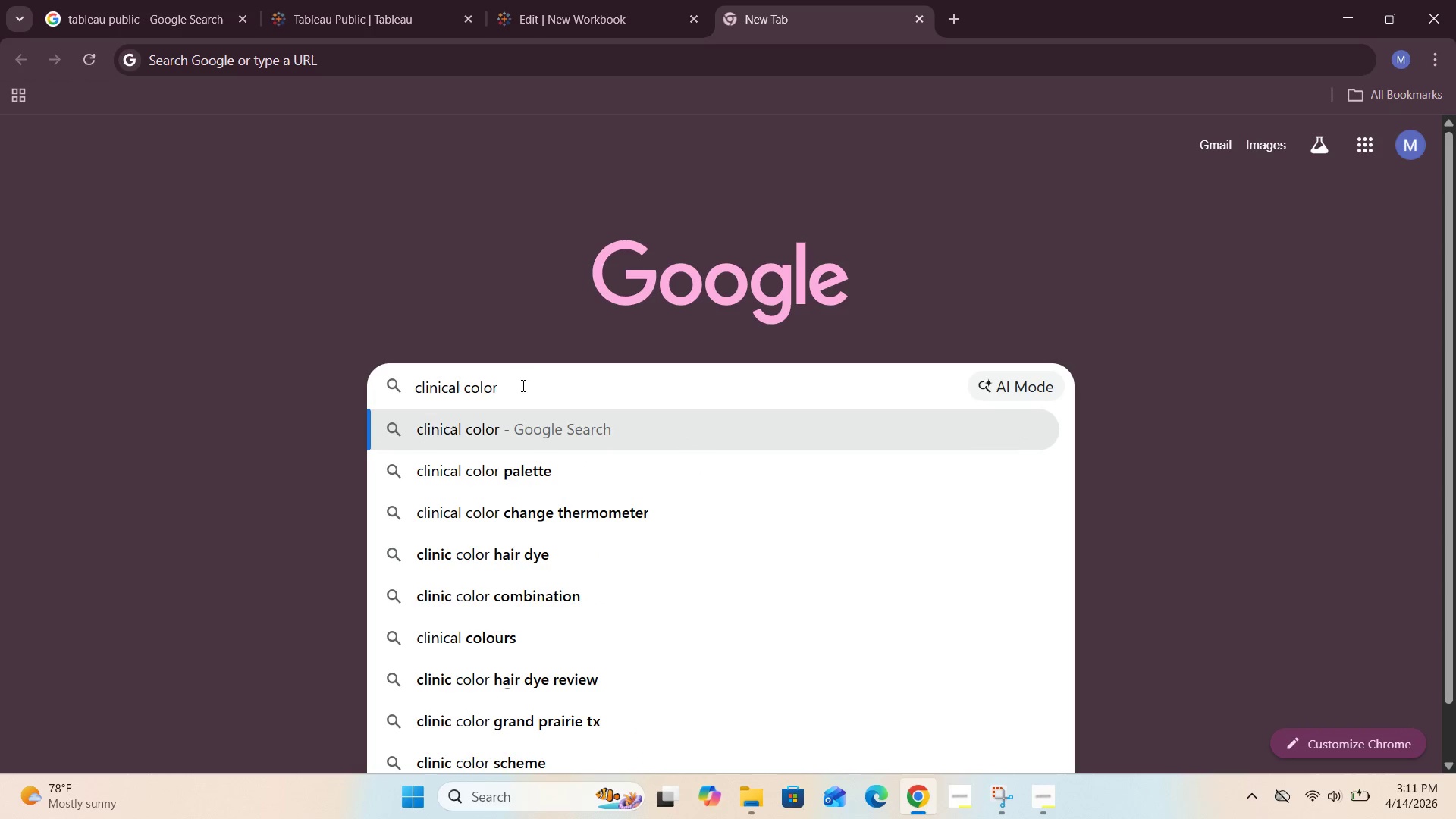 
left_click([546, 469])
 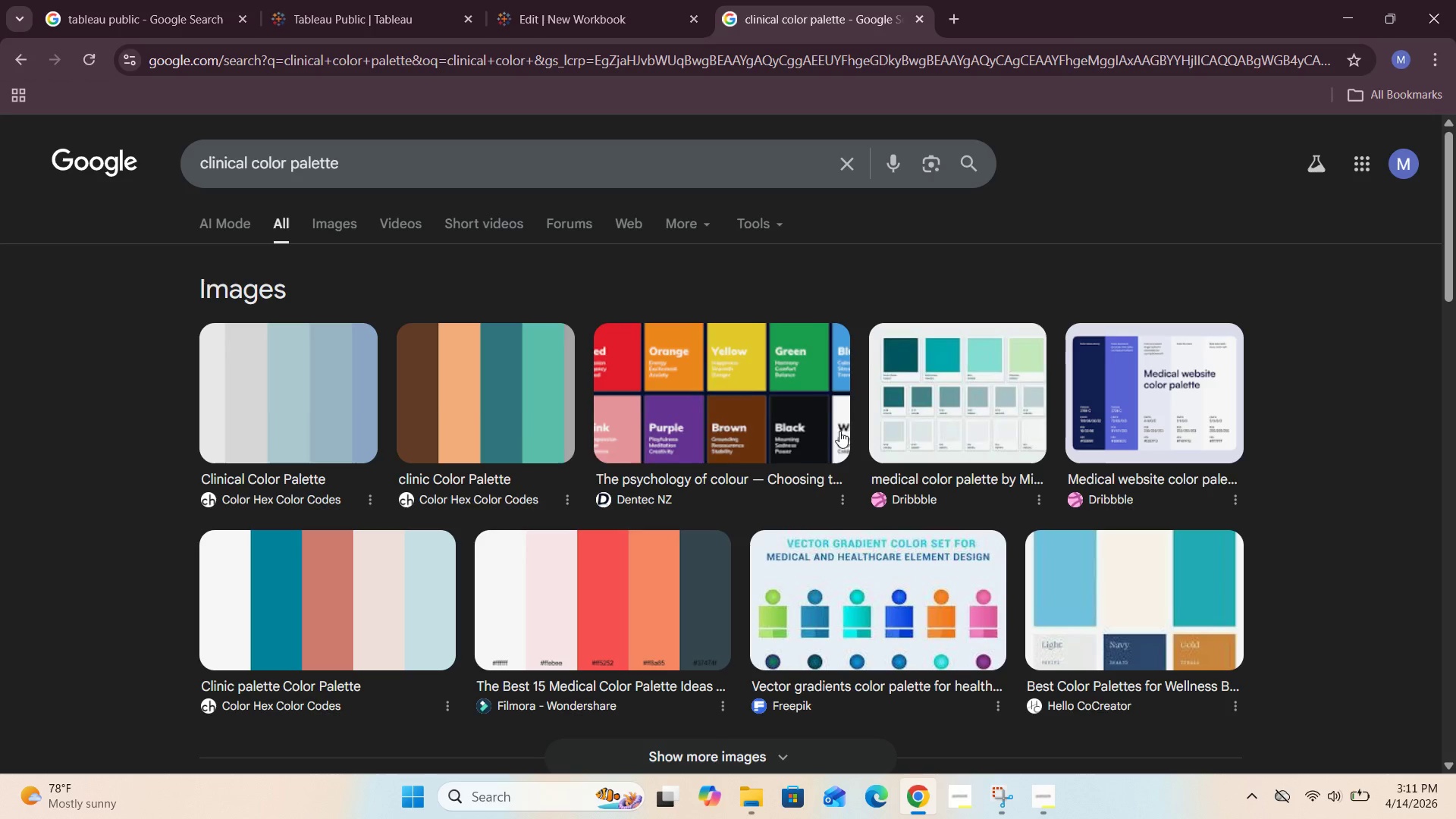 
left_click([930, 421])
 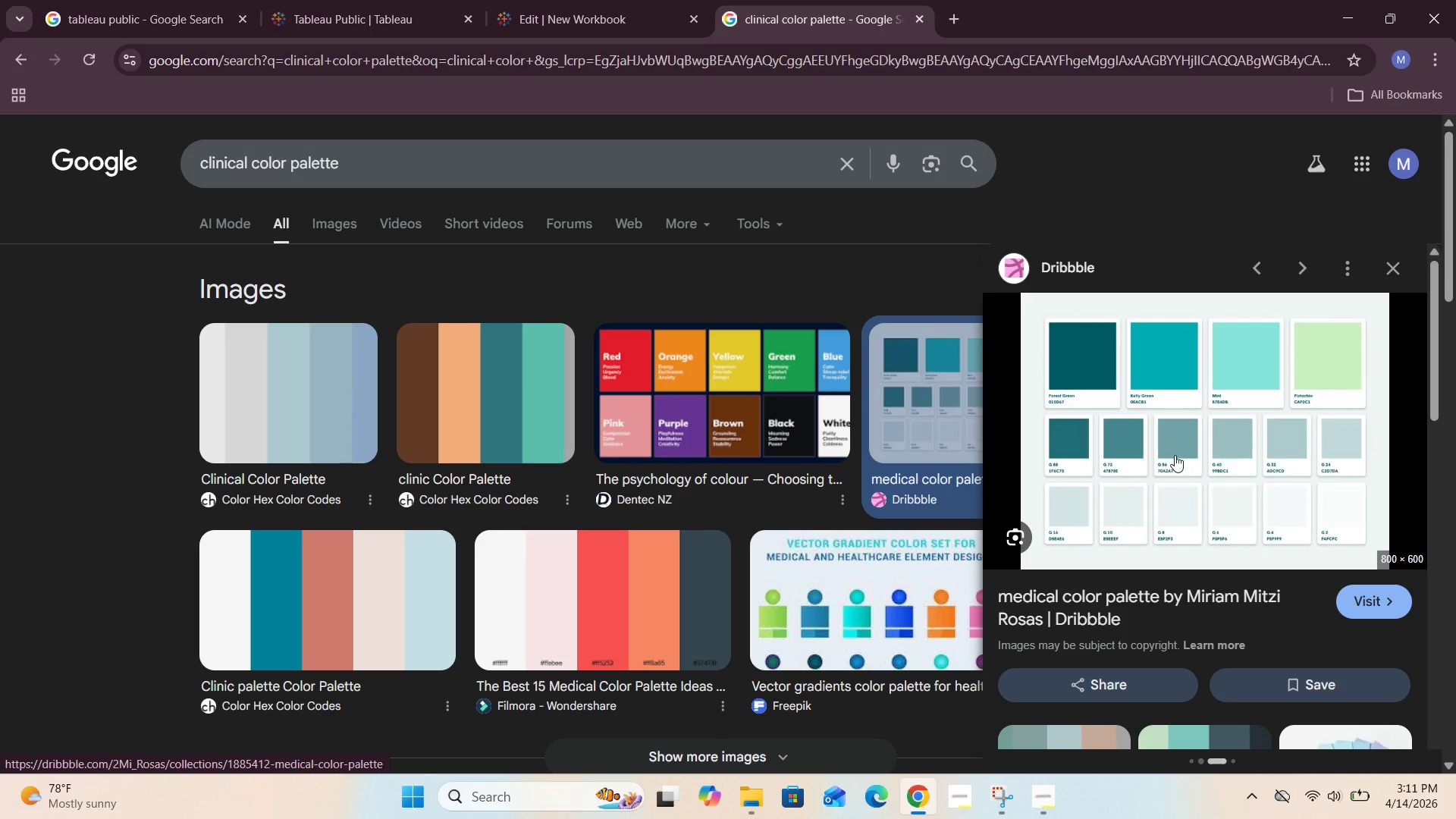 
left_click([1172, 435])
 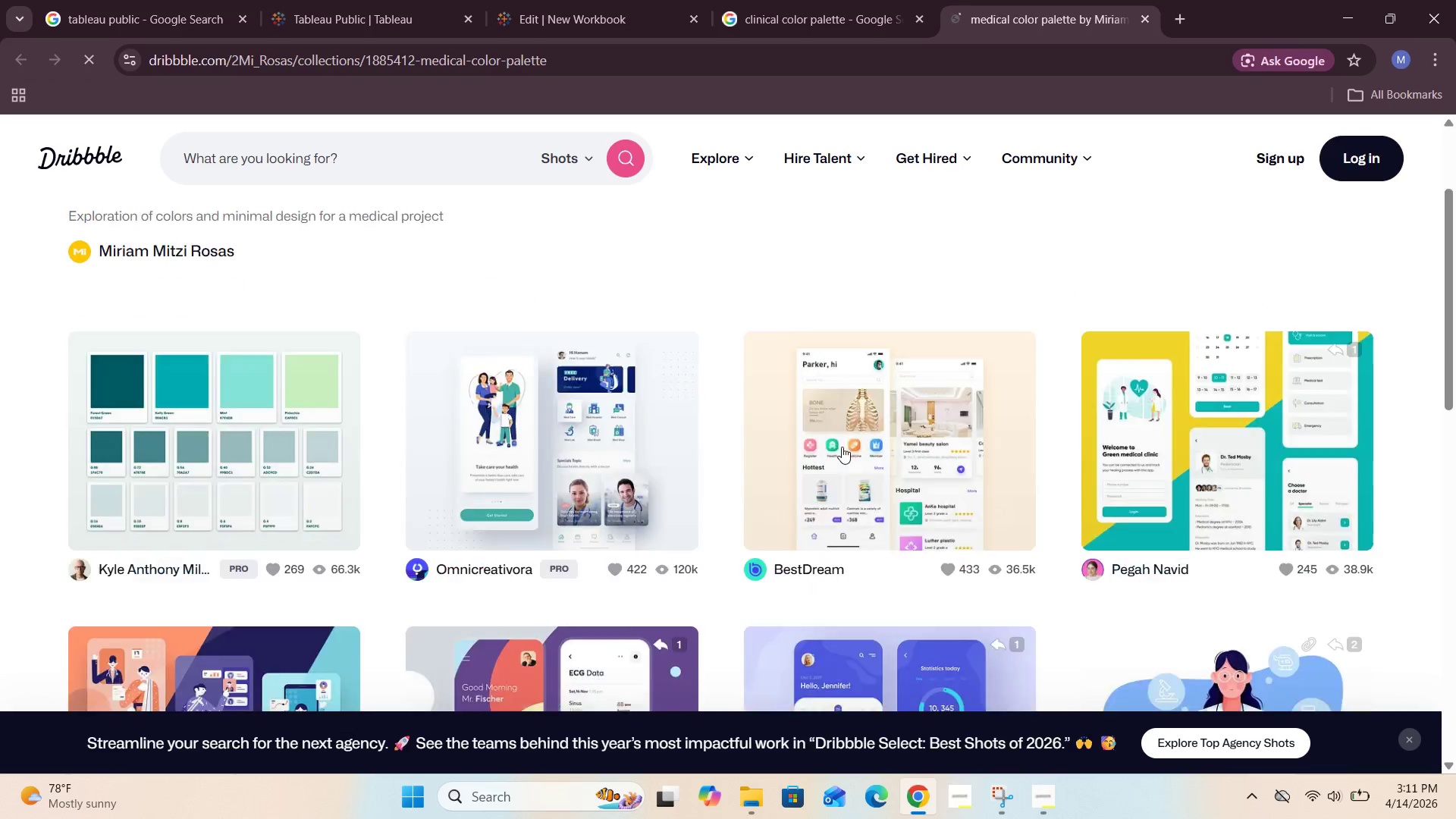 
left_click([228, 417])
 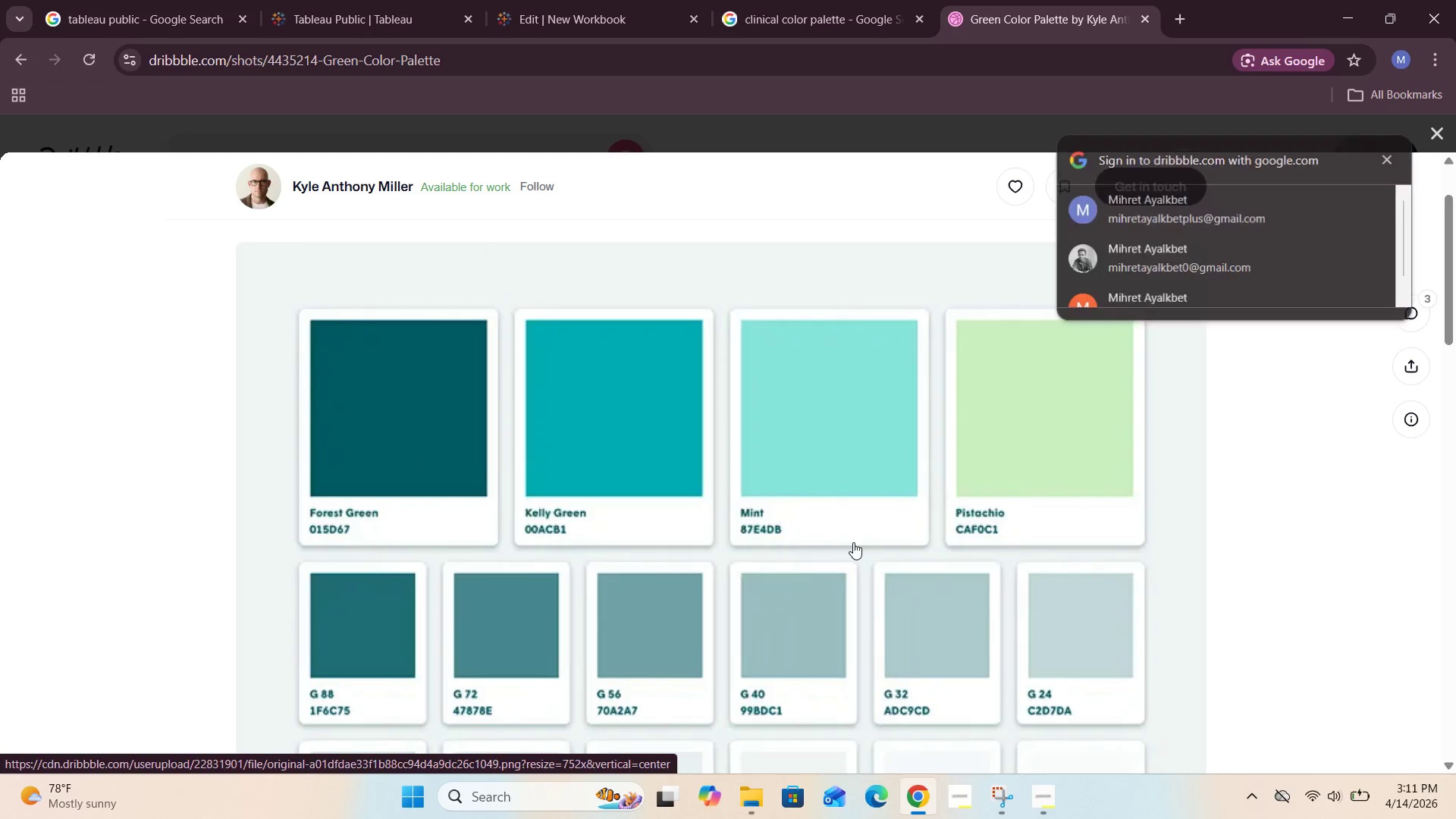 
wait(5.91)
 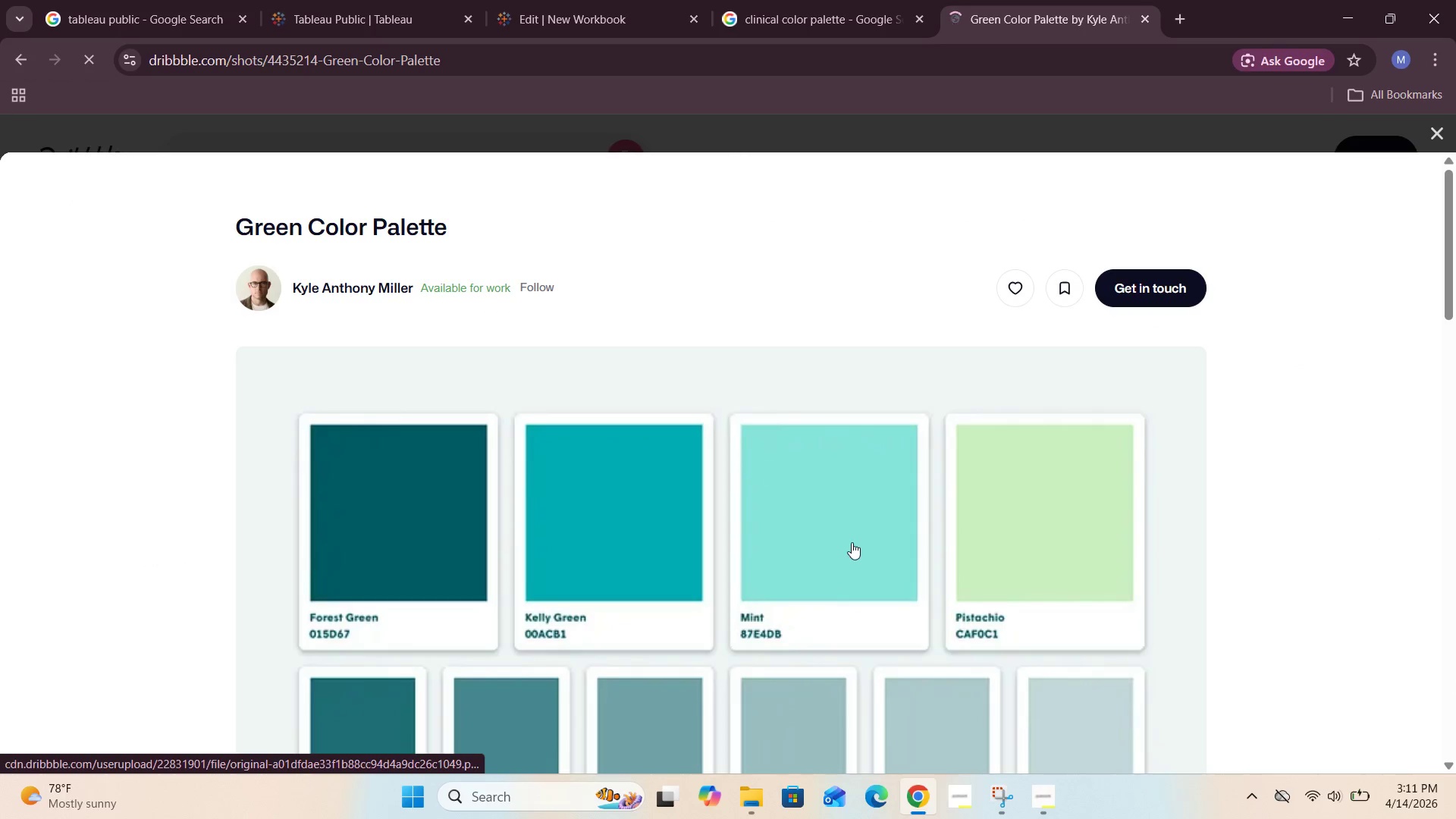 
left_click([1264, 439])
 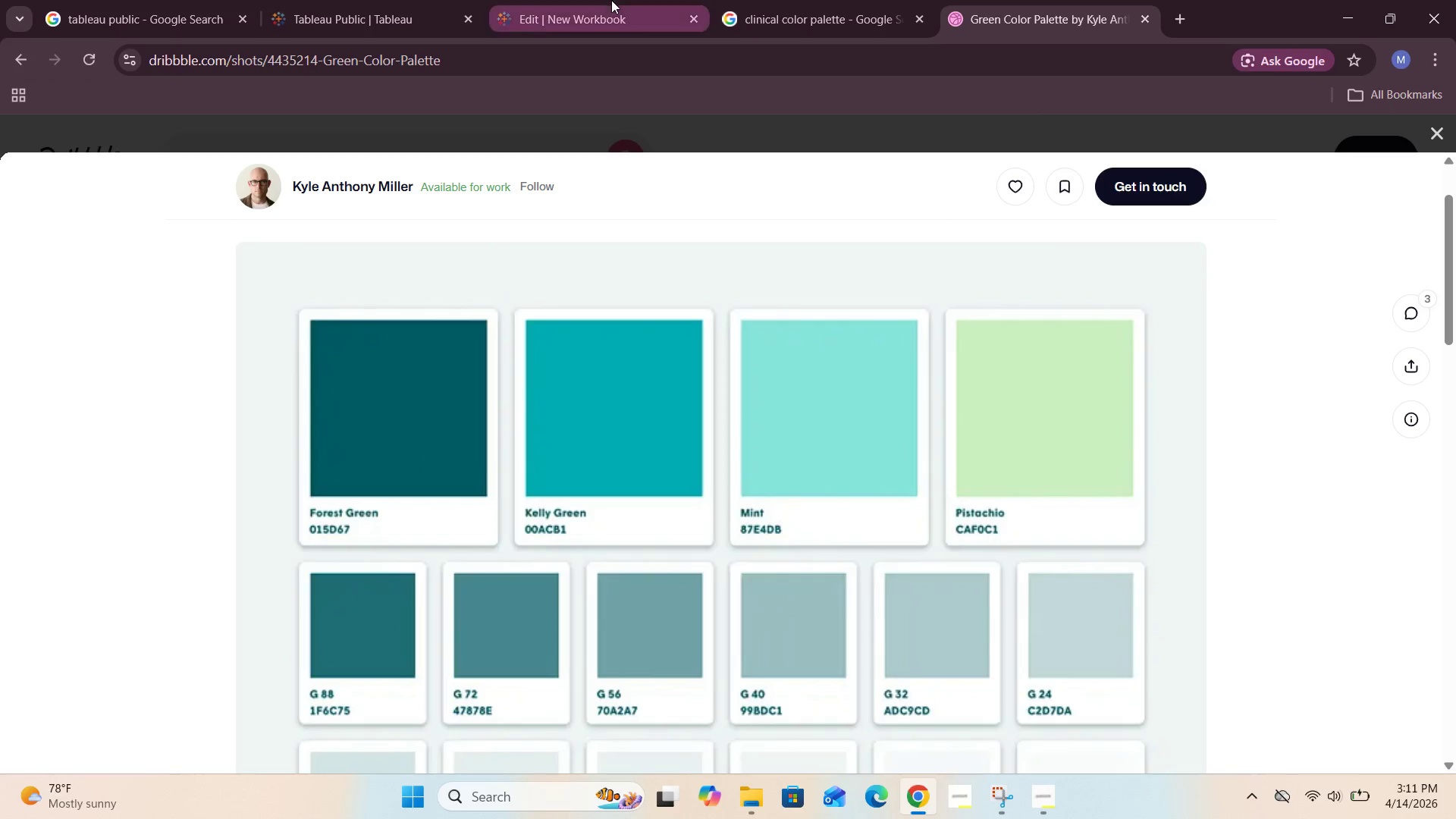 
left_click([346, 0])
 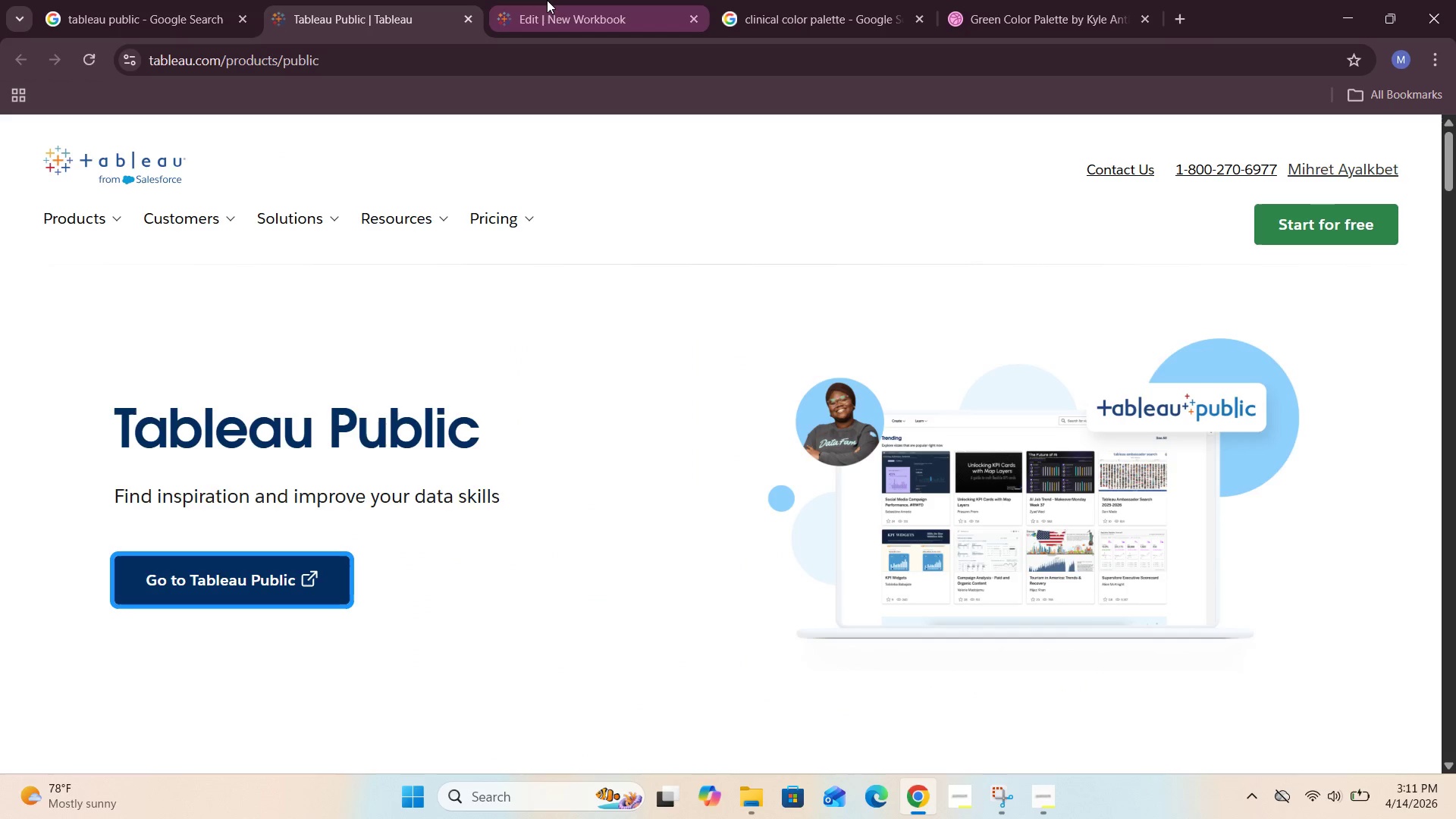 
left_click([547, 0])
 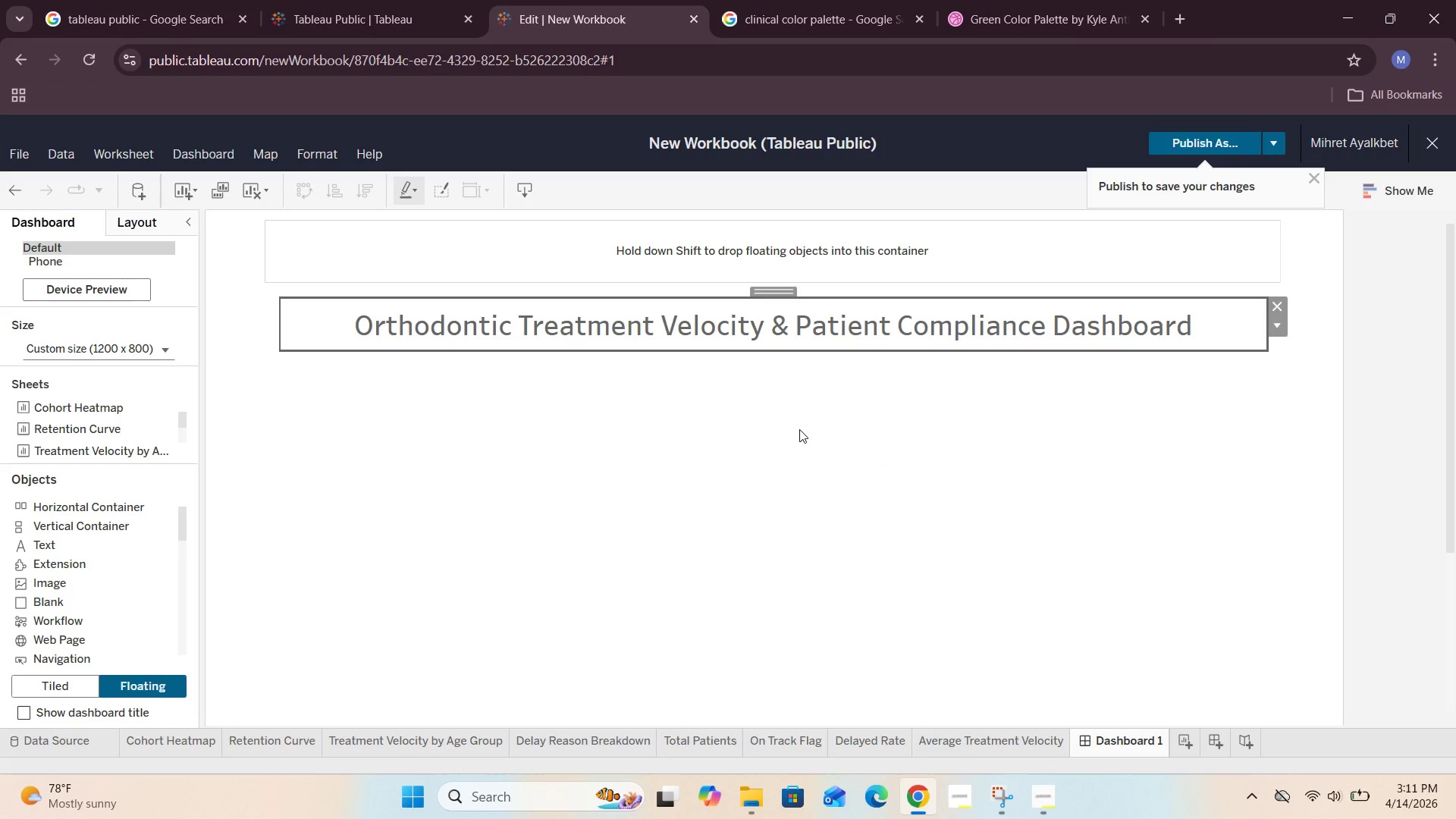 
wait(8.89)
 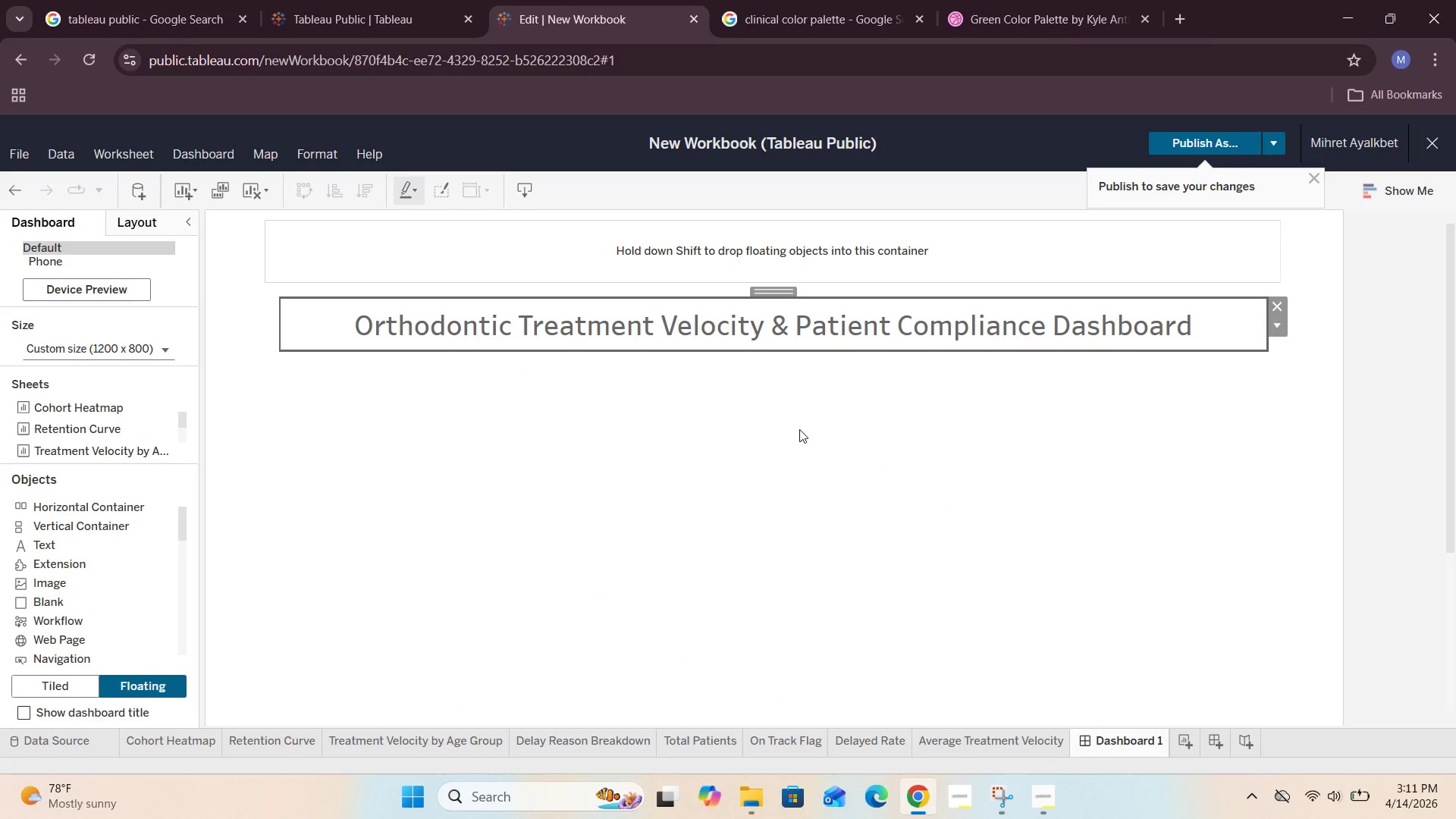 
left_click([839, 270])
 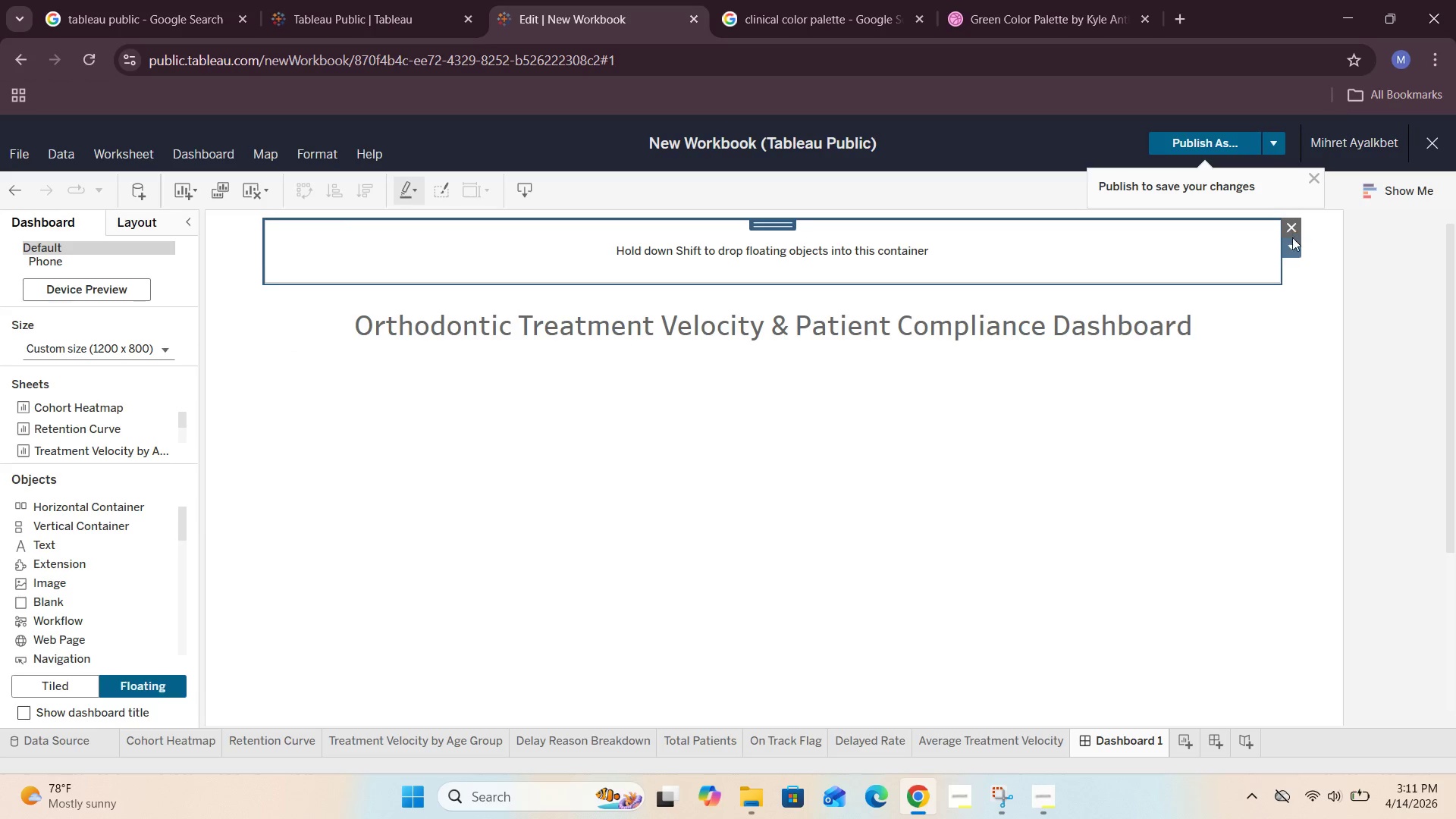 
left_click([1294, 250])
 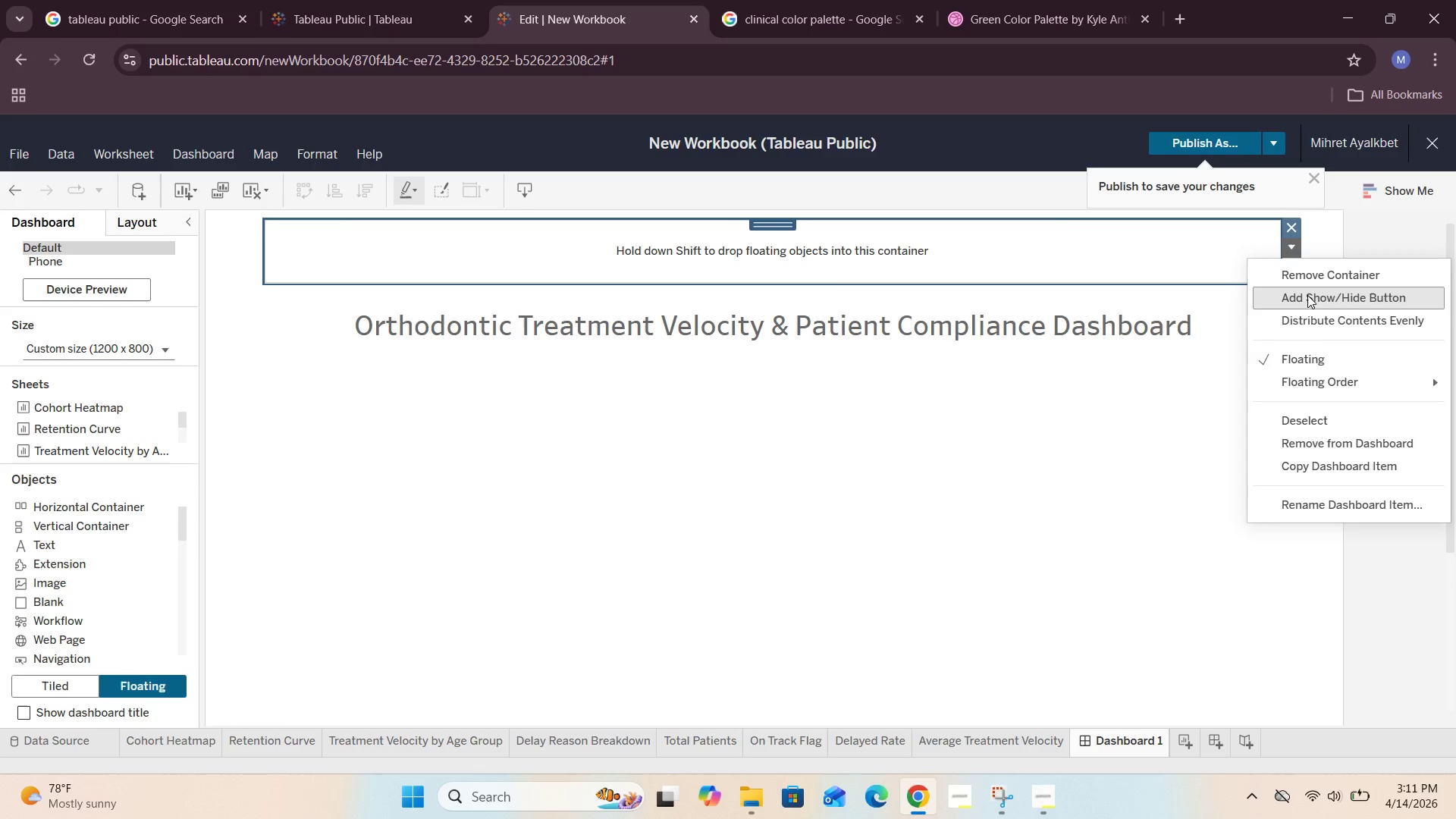 
mouse_move([1313, 392])
 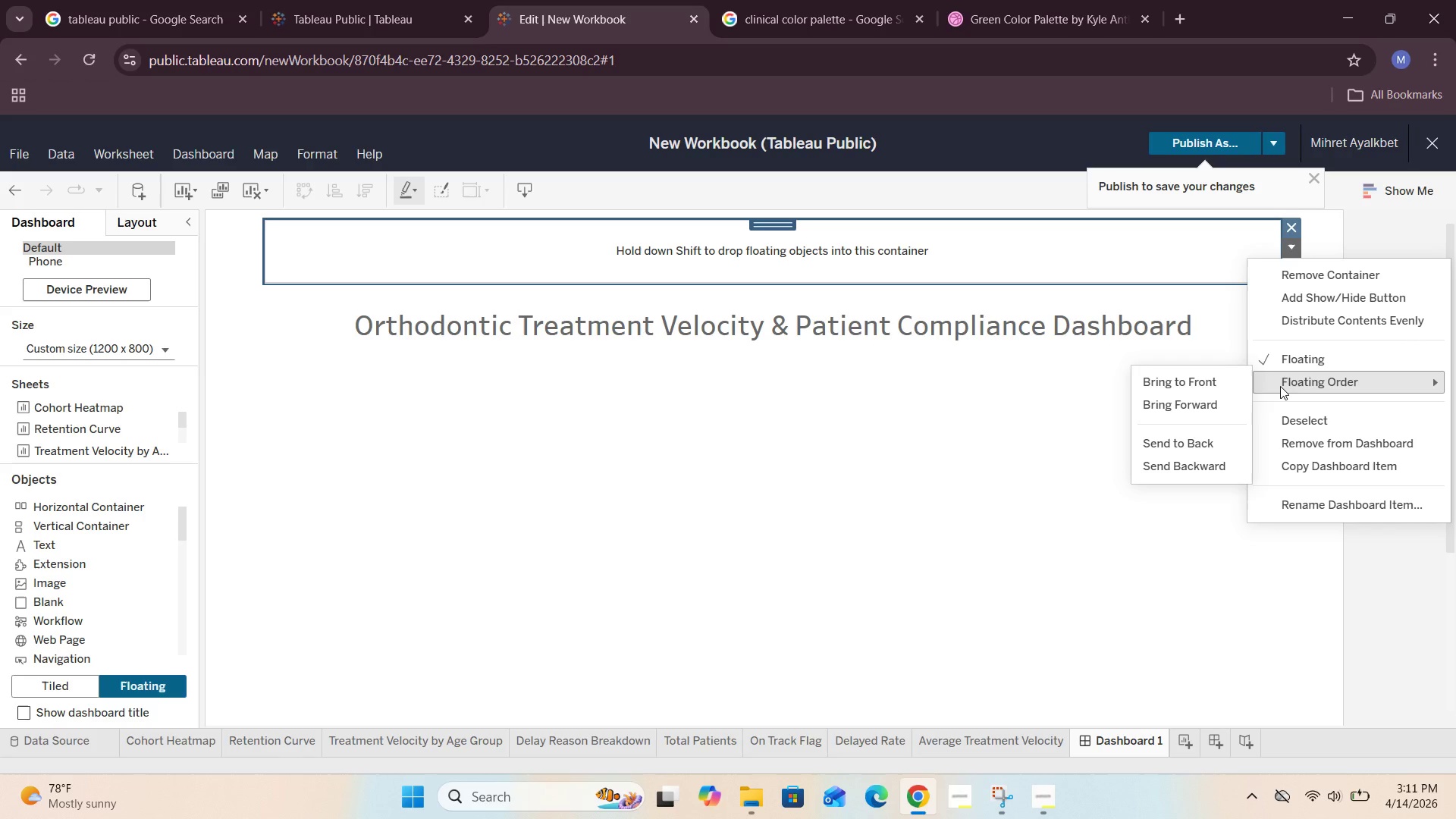 
left_click([1211, 438])
 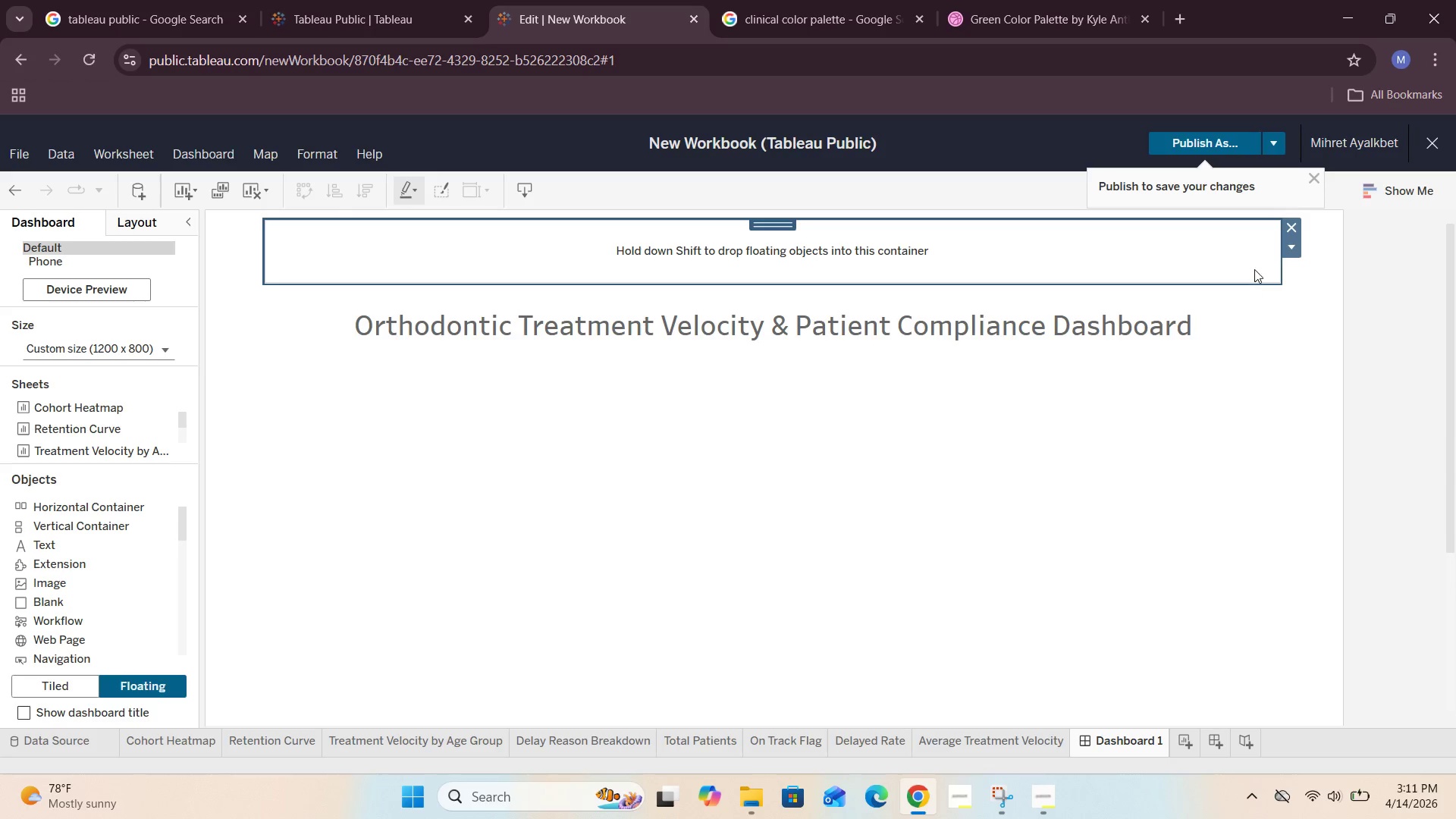 
left_click_drag(start_coordinate=[1228, 241], to_coordinate=[1230, 287])
 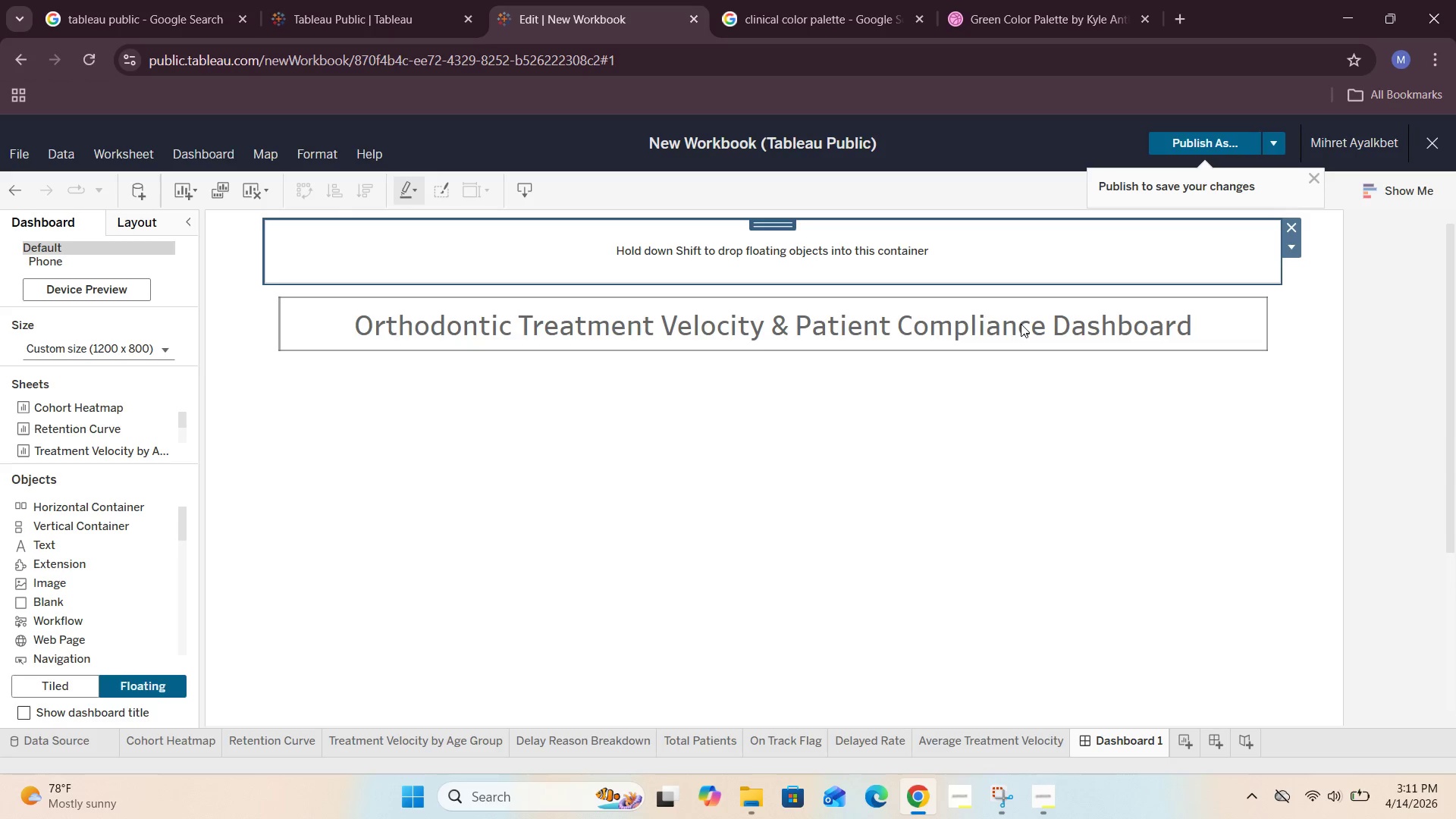 
left_click_drag(start_coordinate=[1021, 324], to_coordinate=[1016, 261])
 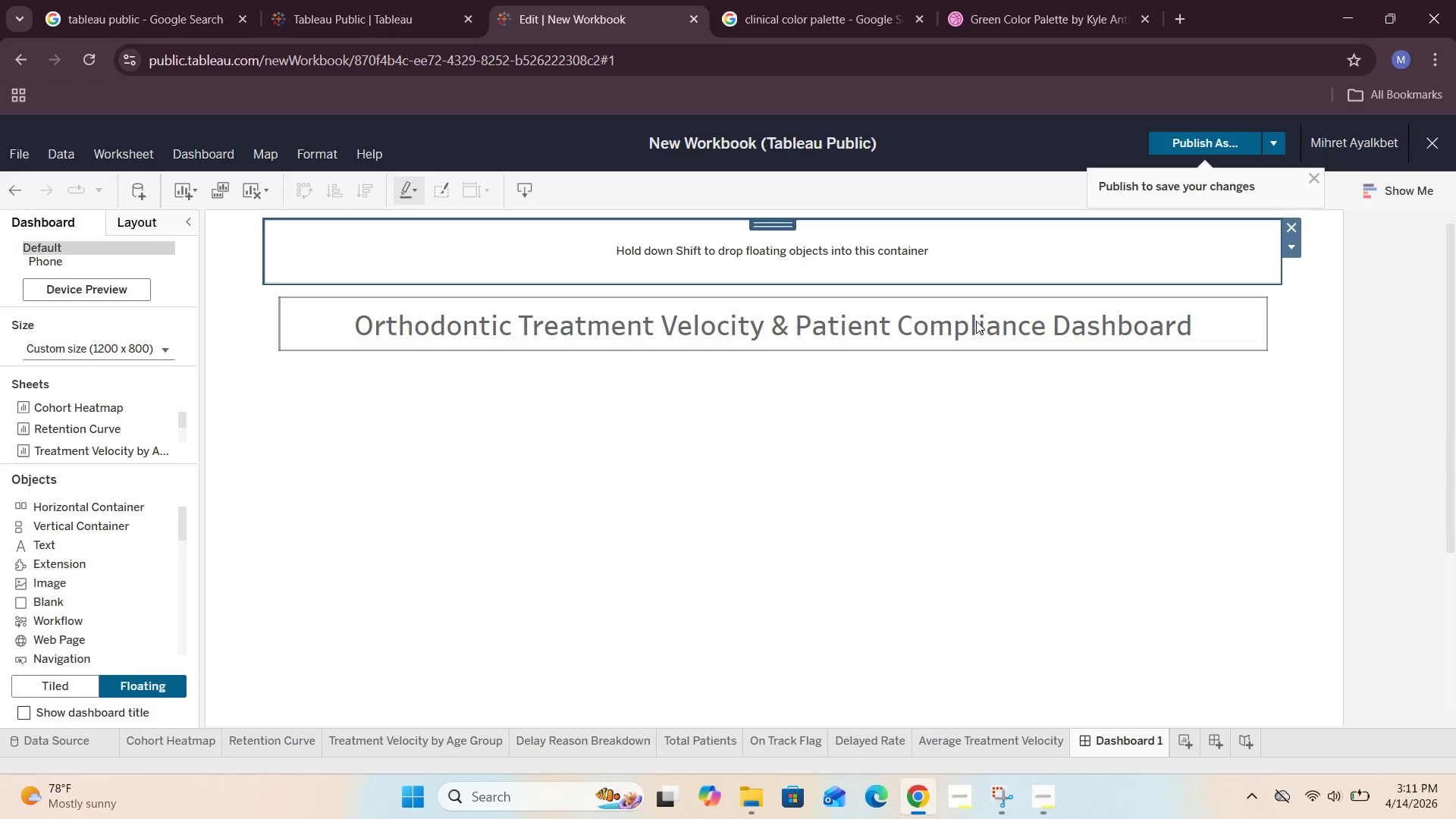 
left_click([976, 322])
 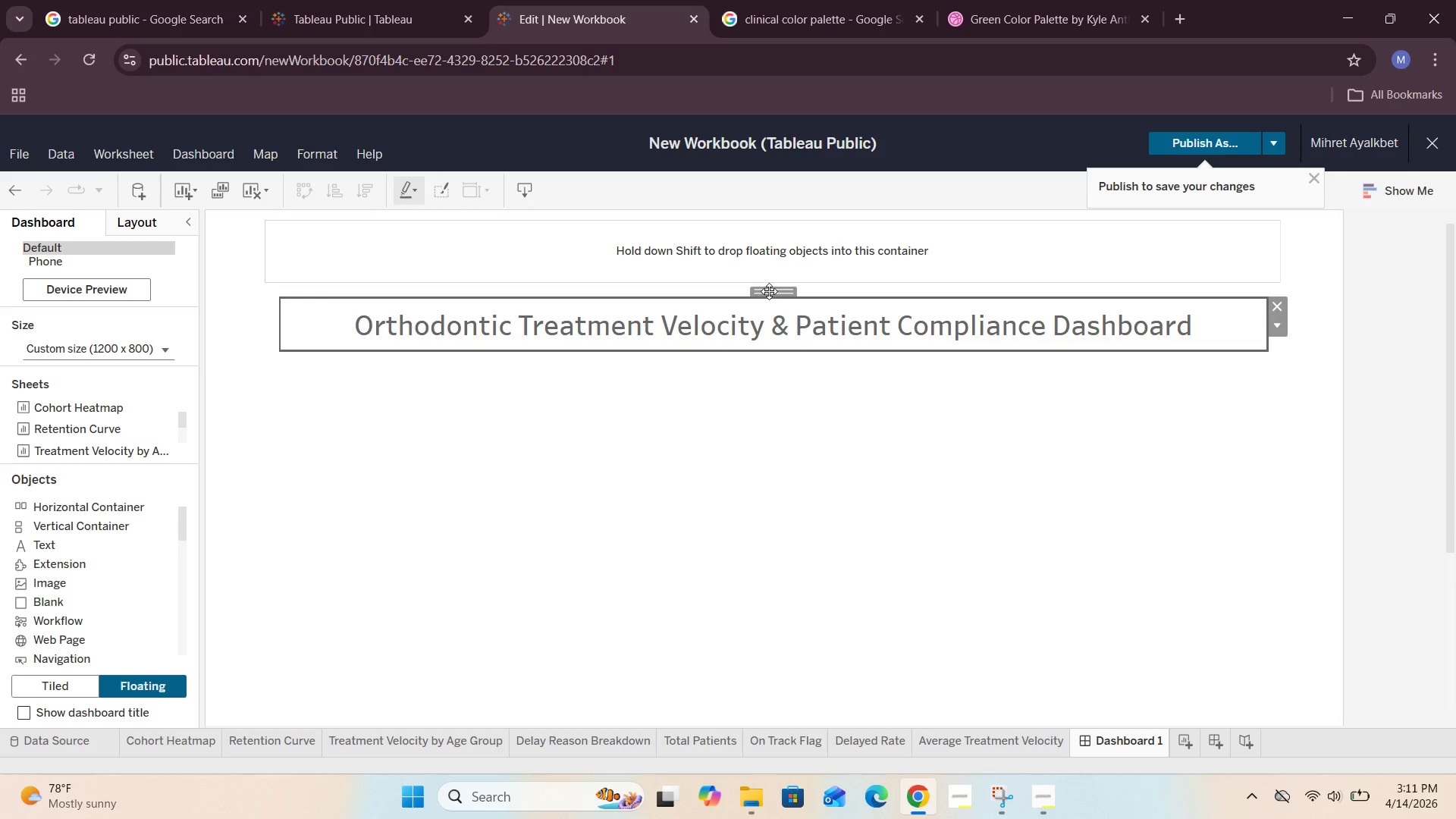 
left_click_drag(start_coordinate=[769, 291], to_coordinate=[767, 212])
 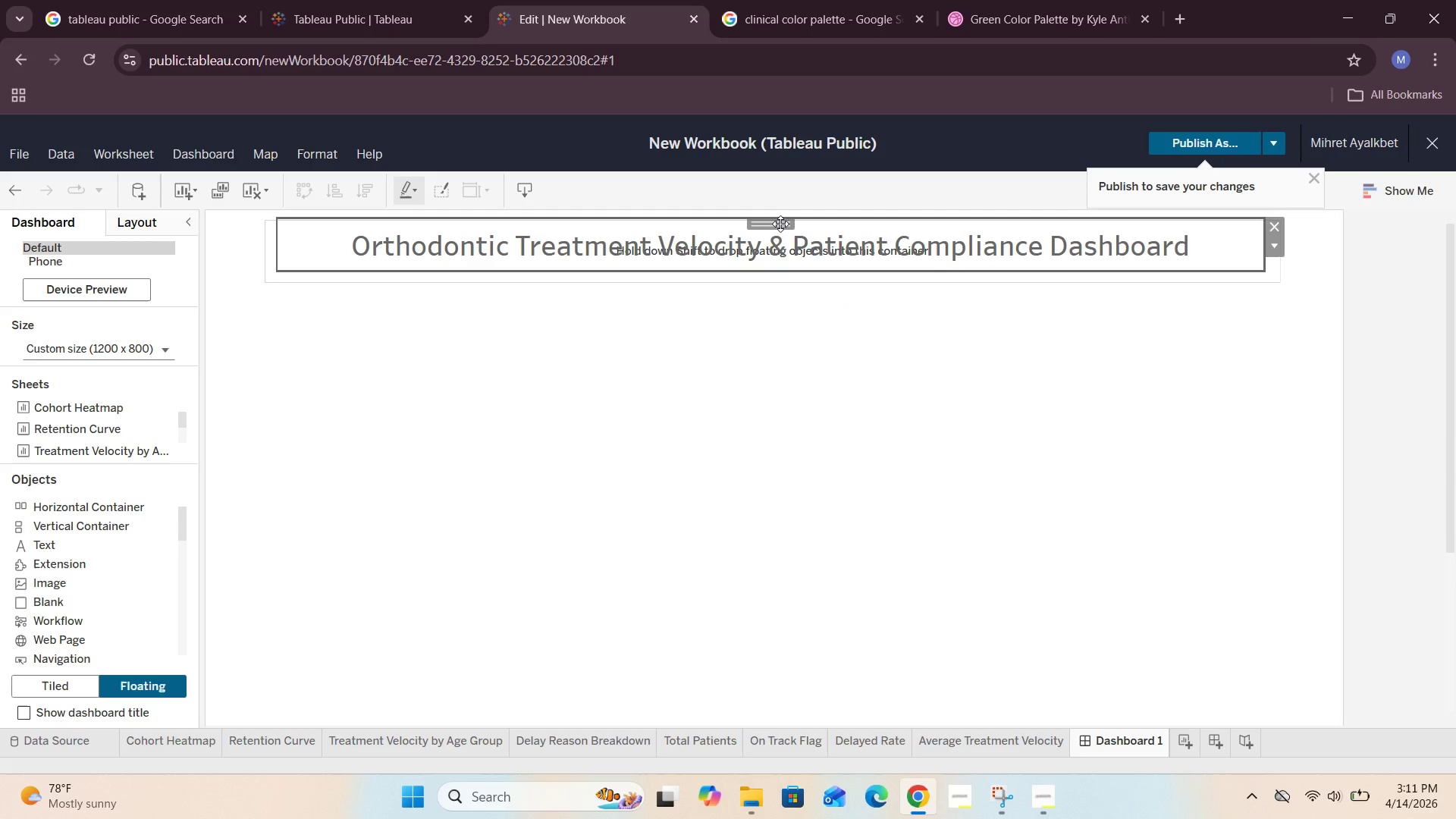 
left_click_drag(start_coordinate=[780, 224], to_coordinate=[787, 315])
 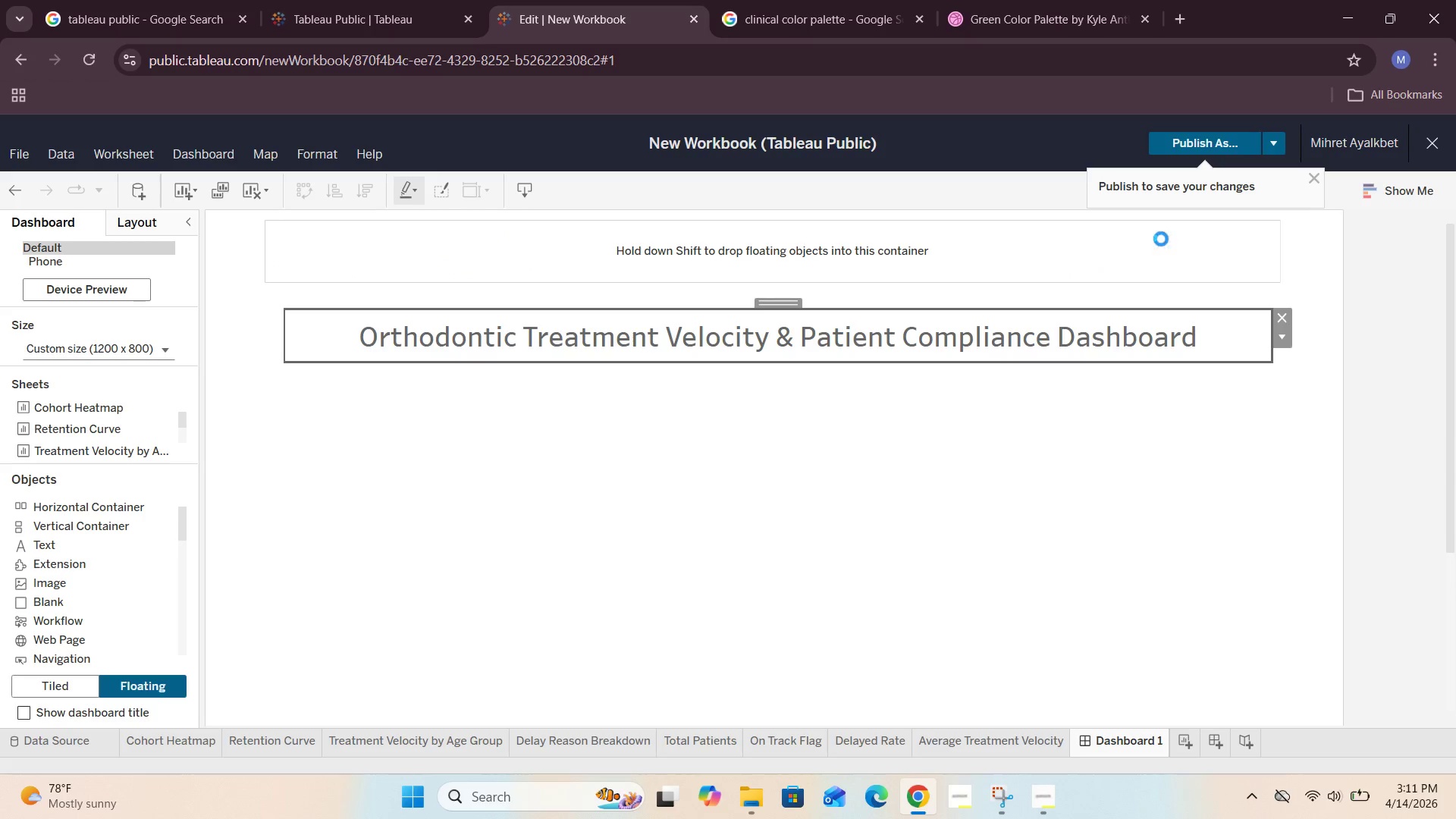 
left_click([1172, 237])
 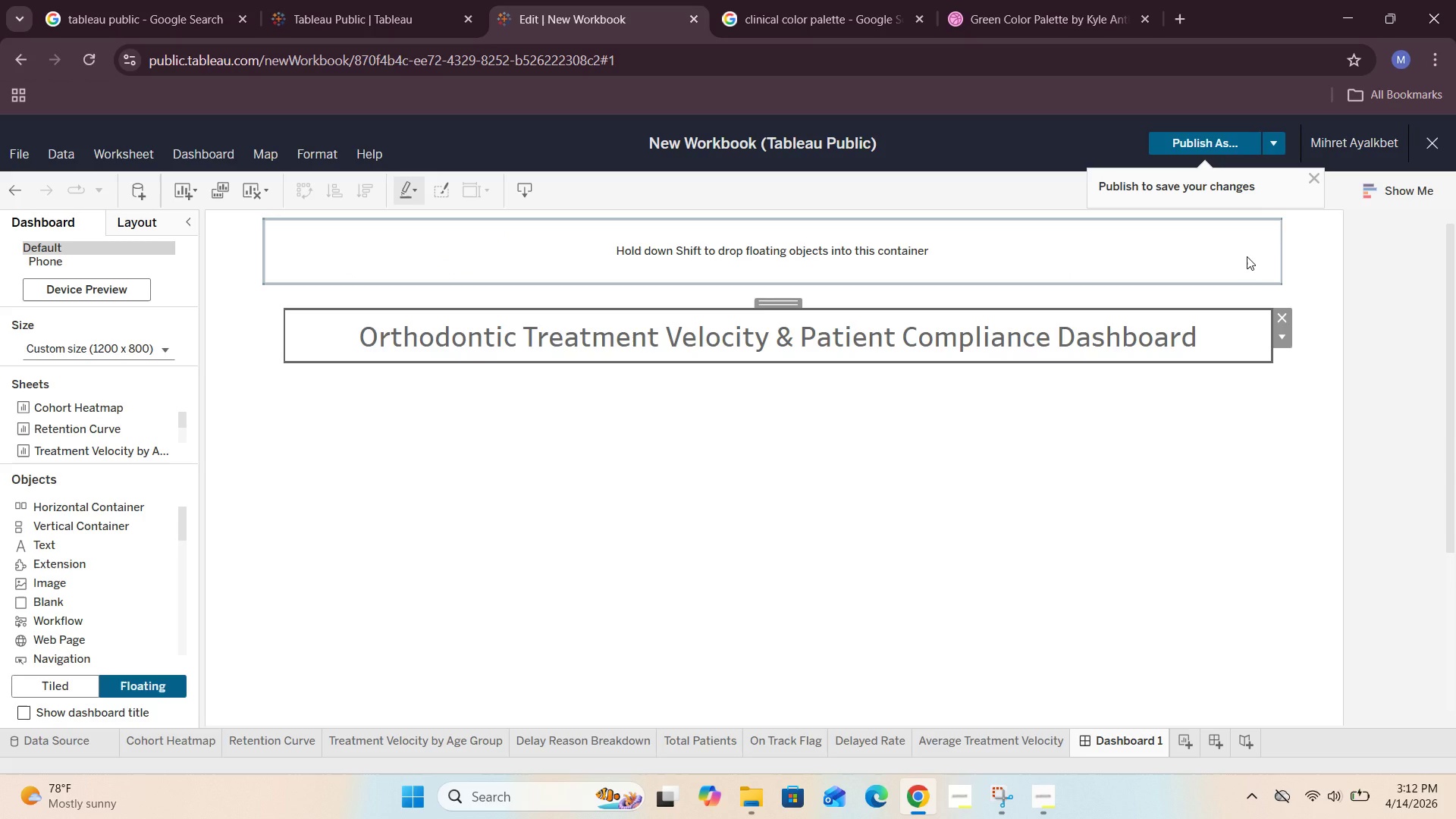 
left_click([1247, 256])
 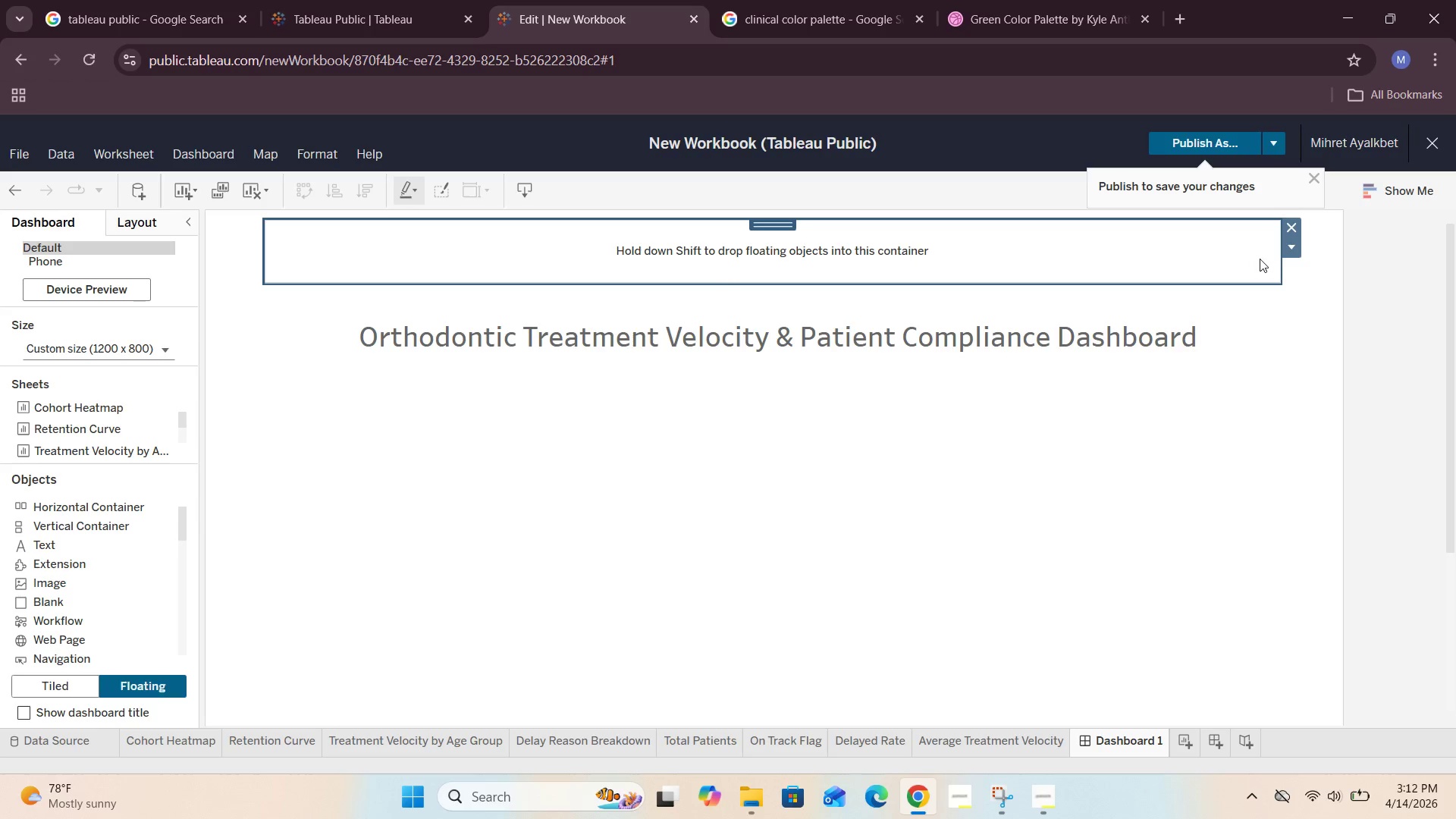 
mouse_move([1284, 254])
 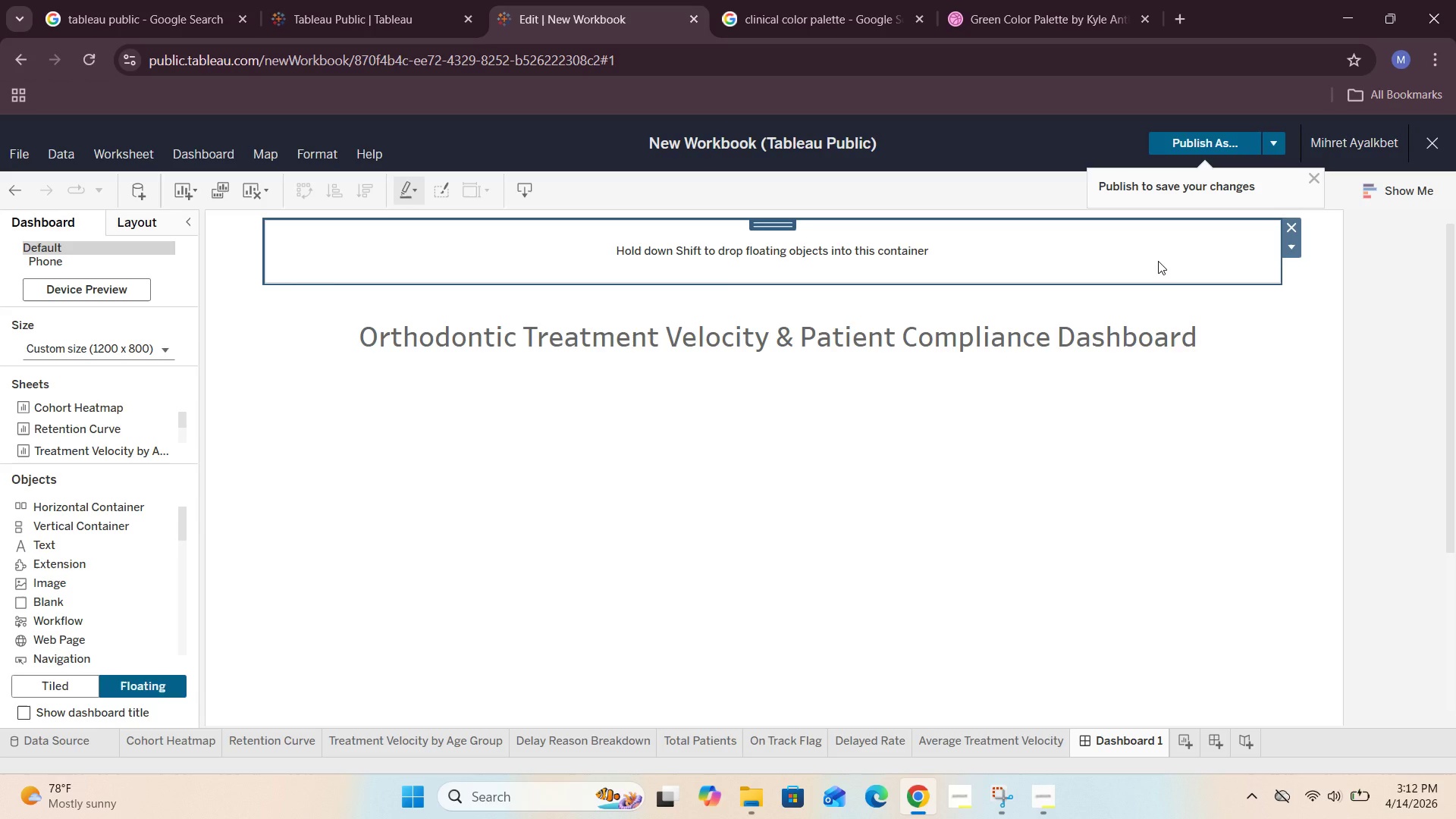 
left_click([1158, 261])
 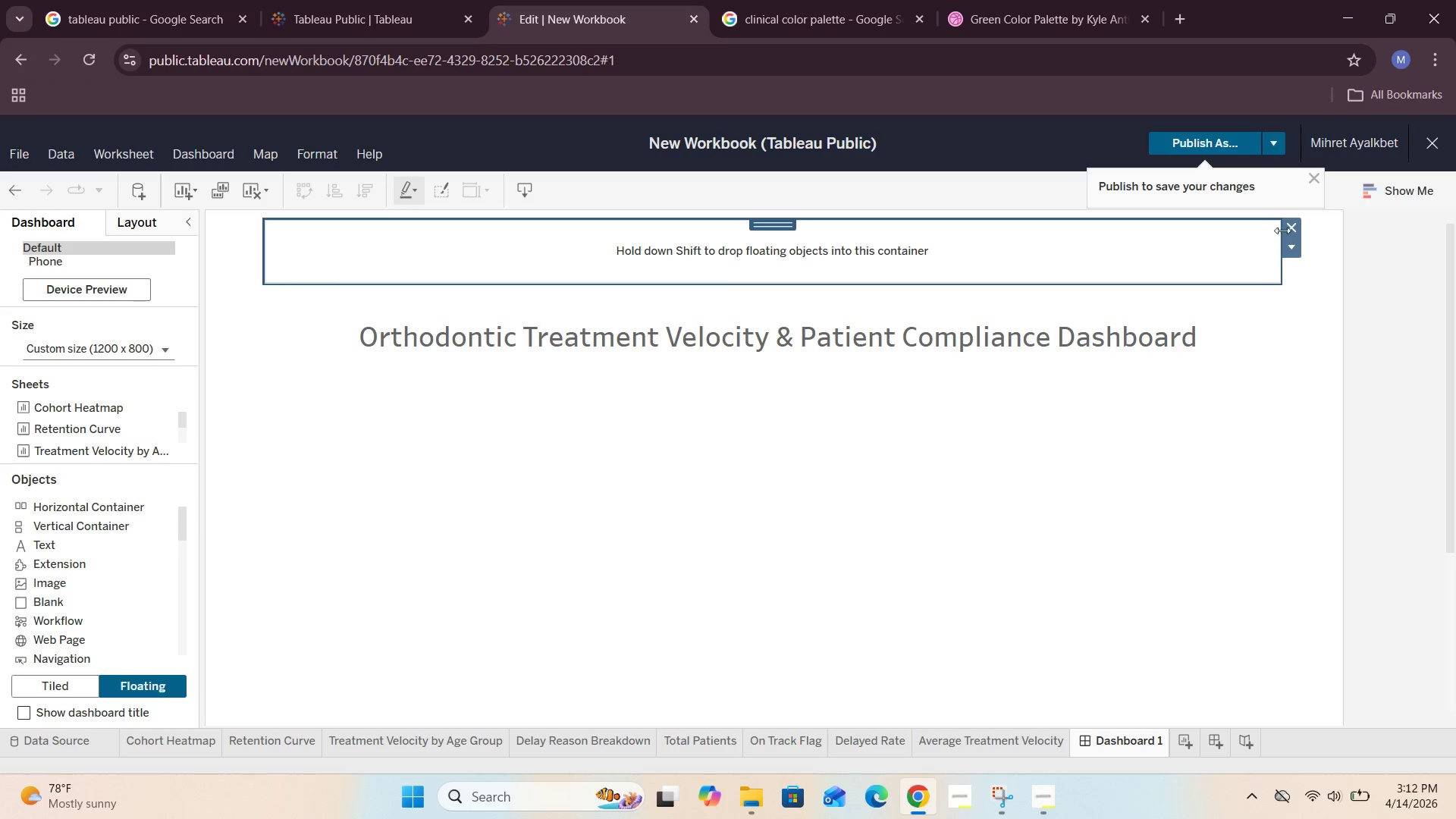 
left_click([1290, 227])
 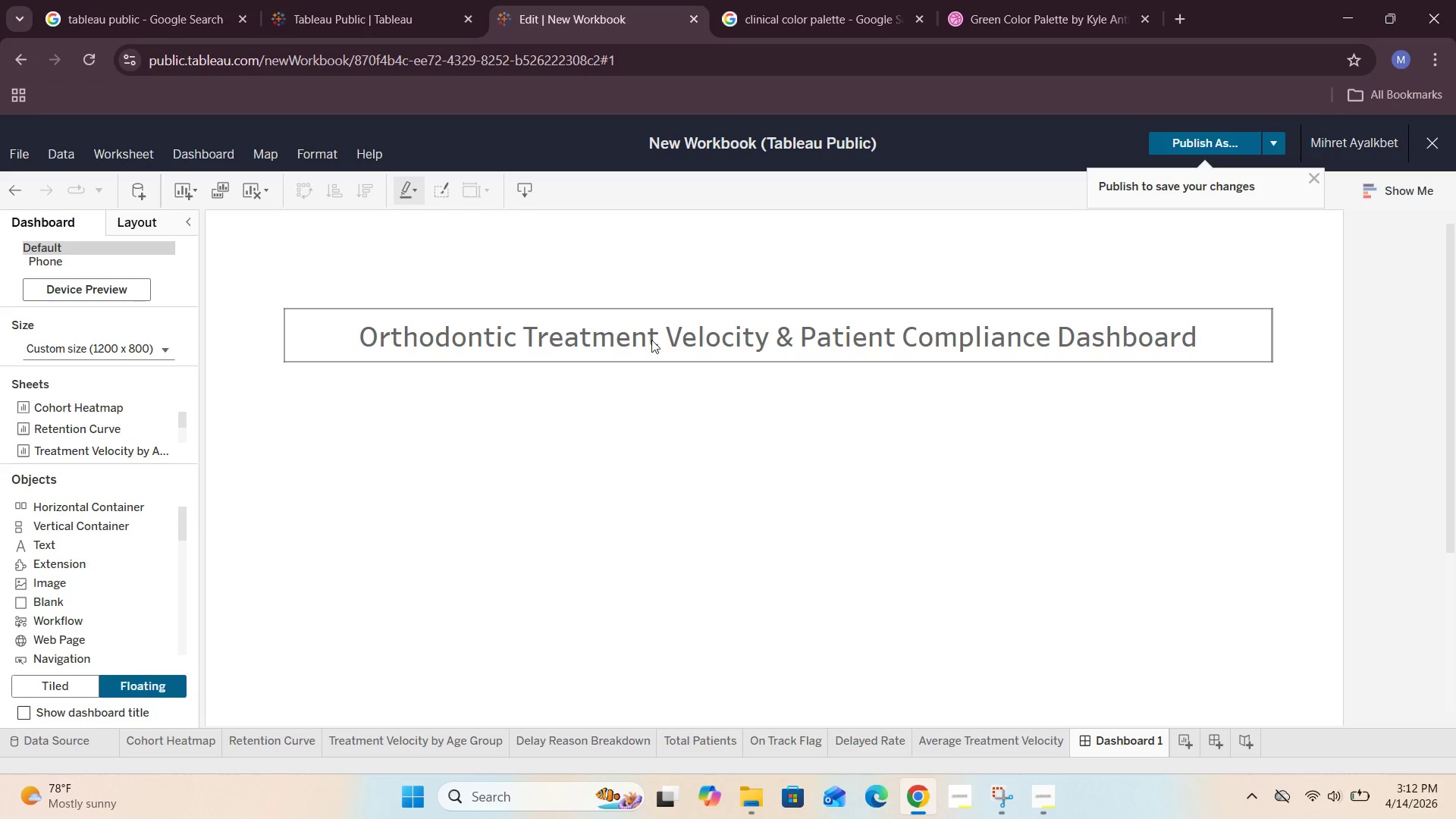 
left_click([680, 322])
 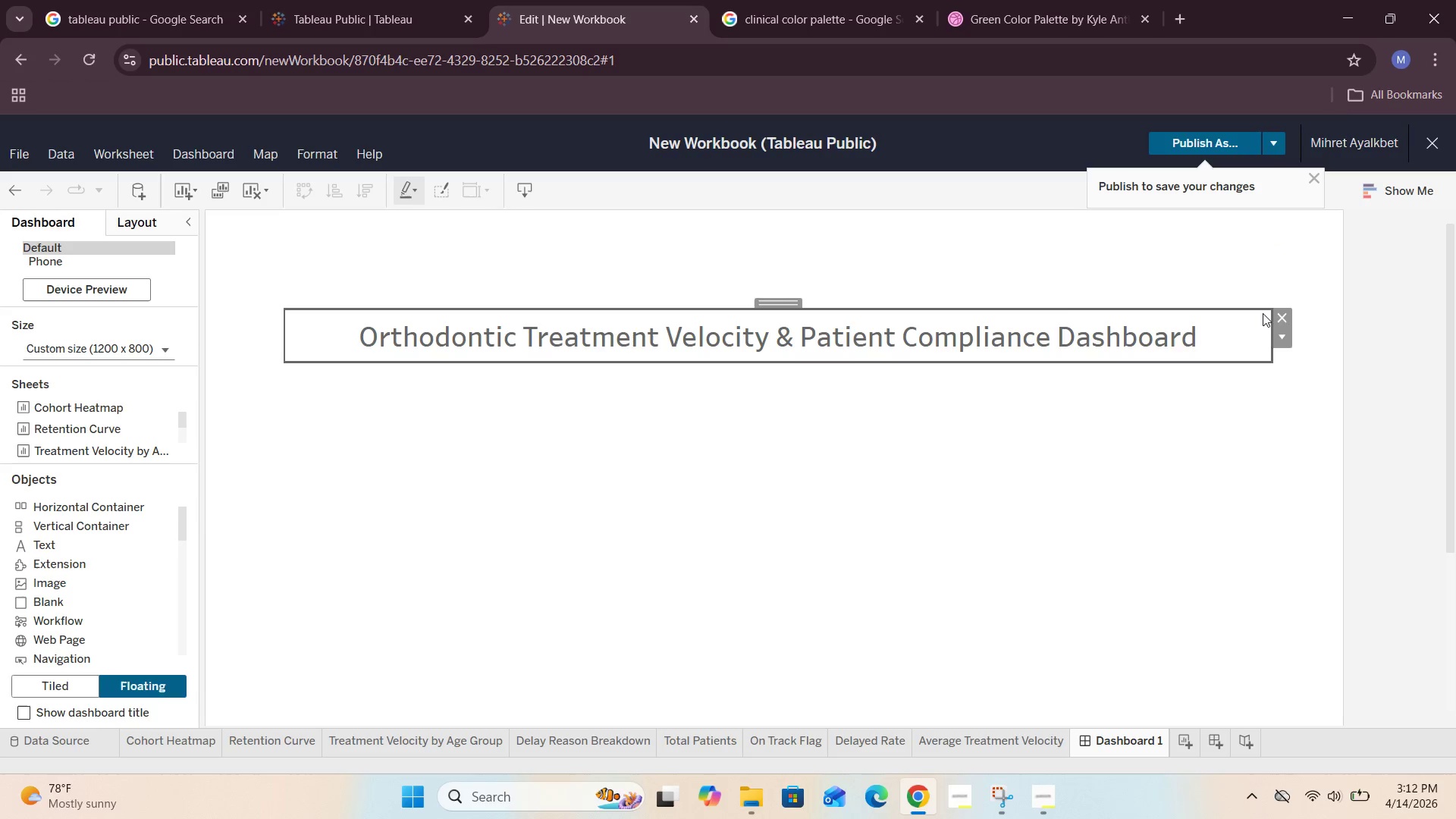 
left_click([1284, 320])
 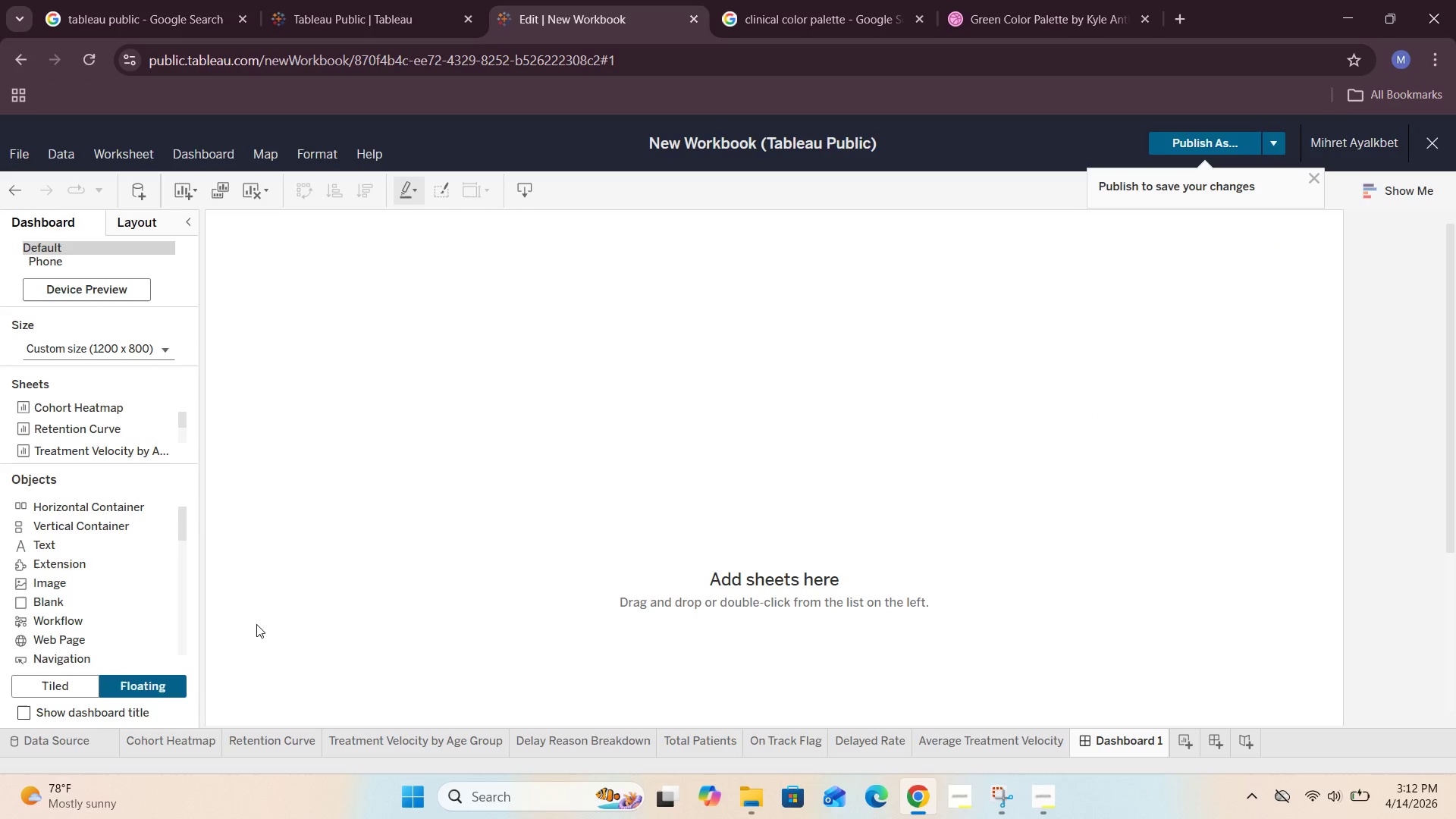 
left_click([71, 682])
 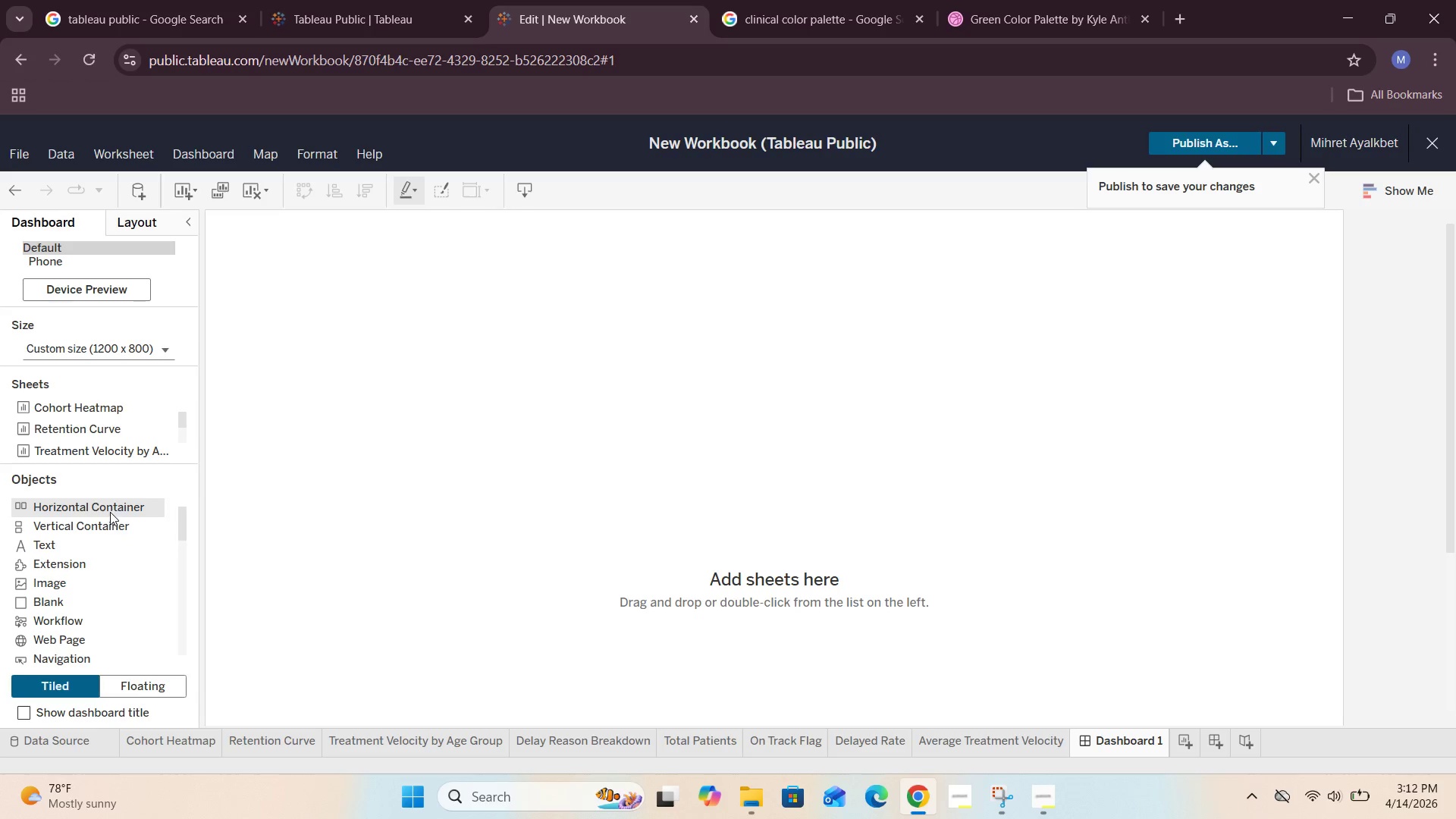 
left_click_drag(start_coordinate=[111, 512], to_coordinate=[582, 333])
 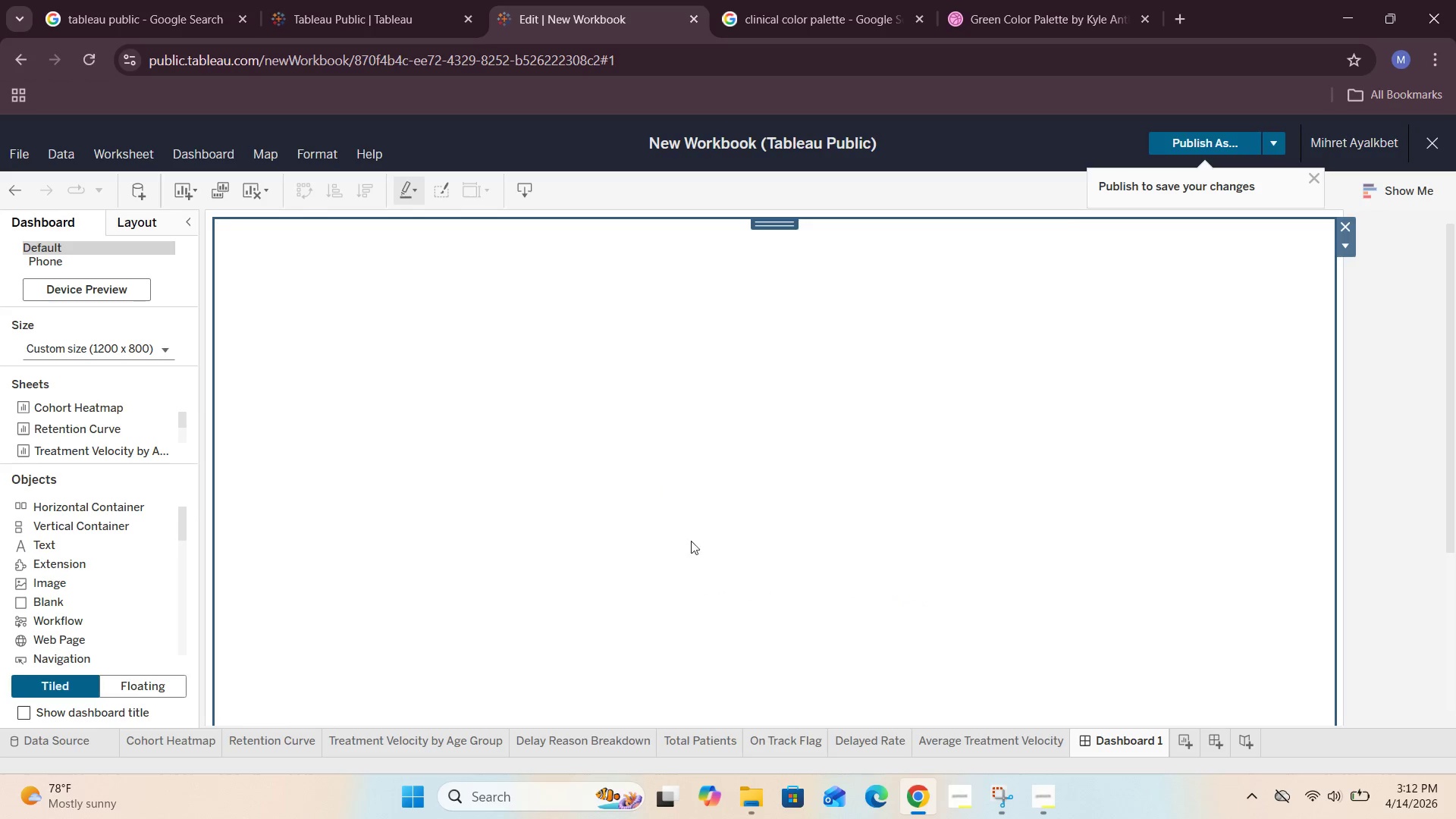 
scroll: coordinate [708, 573], scroll_direction: down, amount: 8.0
 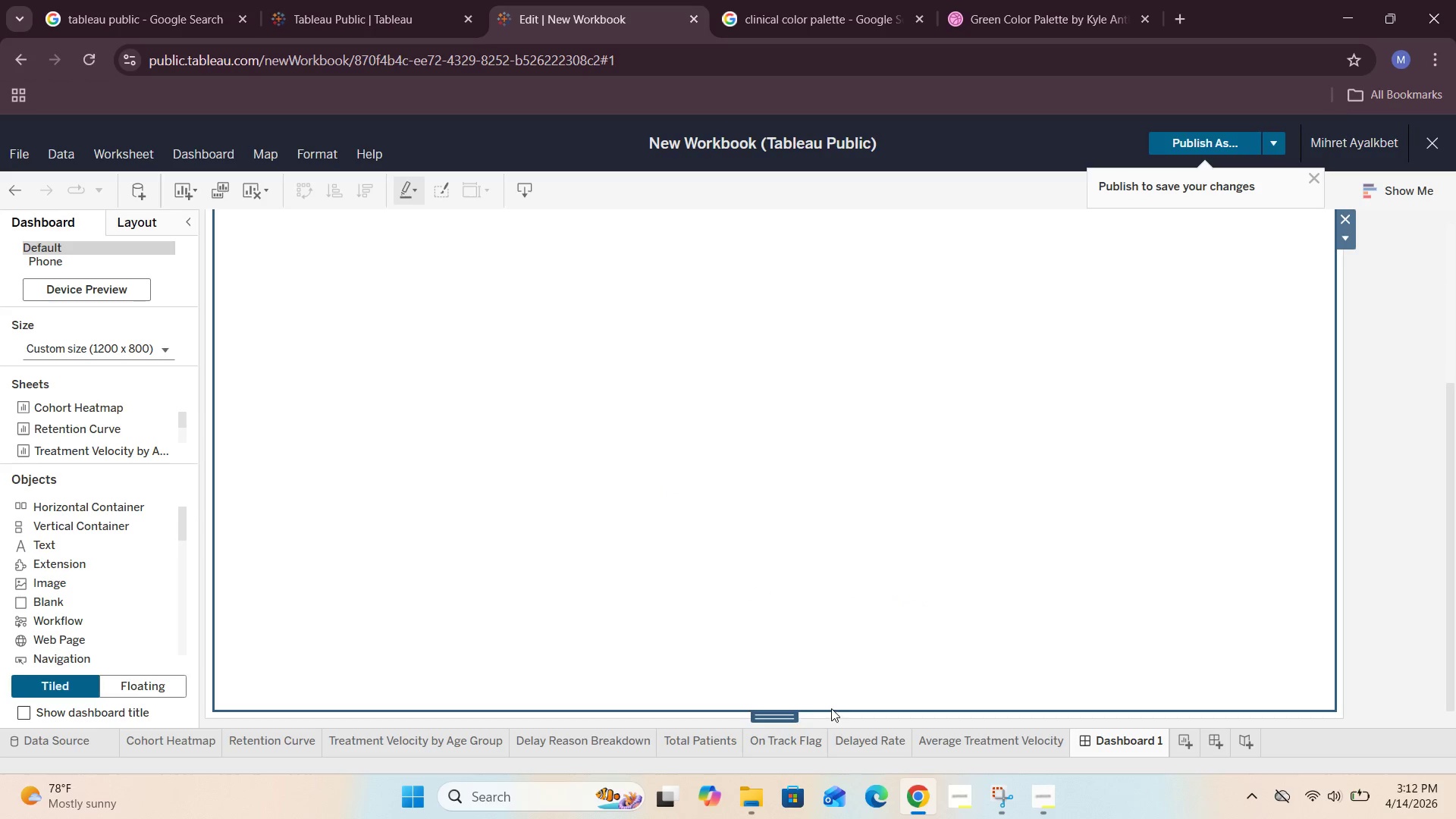 
left_click_drag(start_coordinate=[832, 708], to_coordinate=[838, 675])
 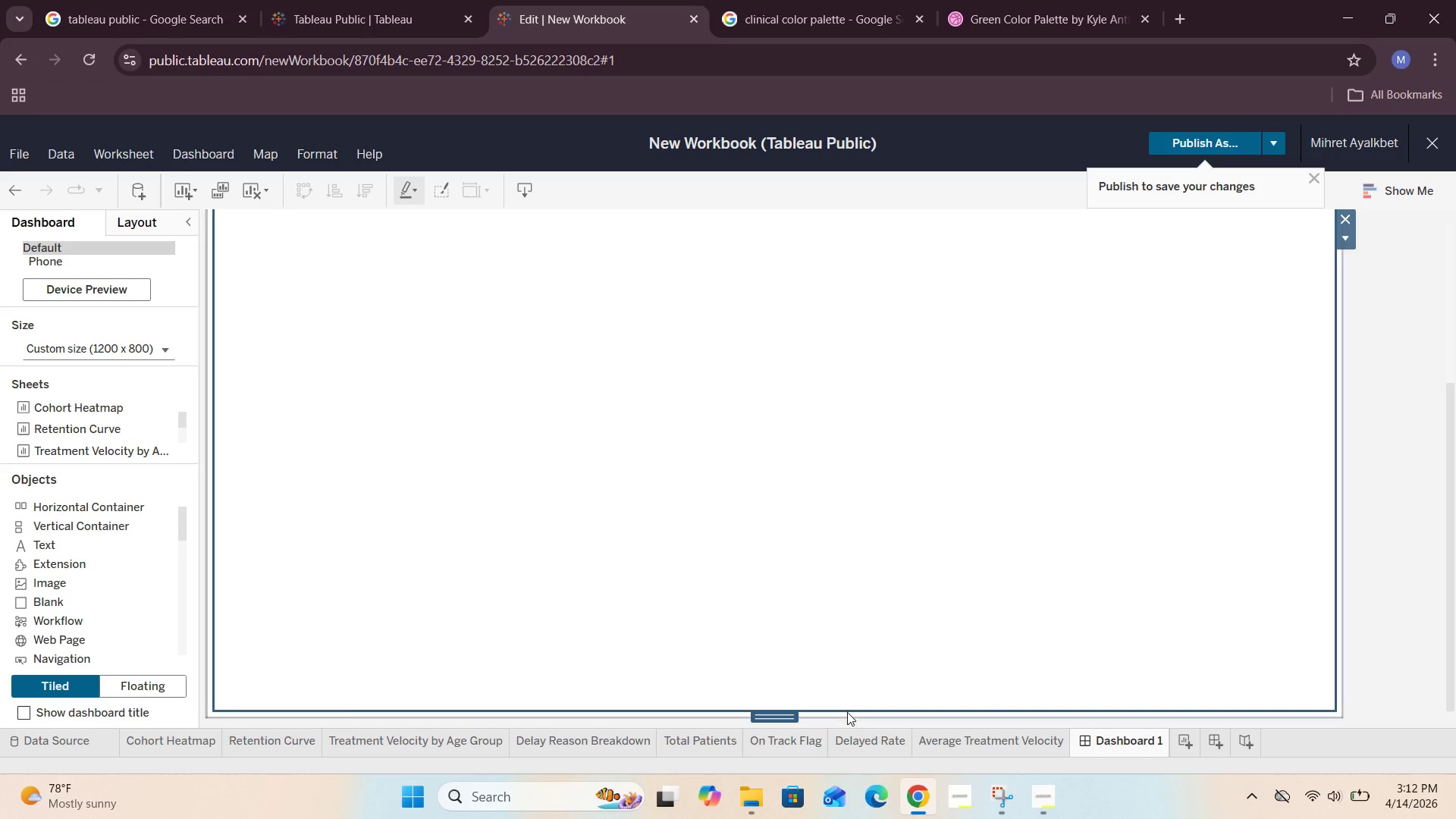 
left_click_drag(start_coordinate=[847, 712], to_coordinate=[846, 700])
 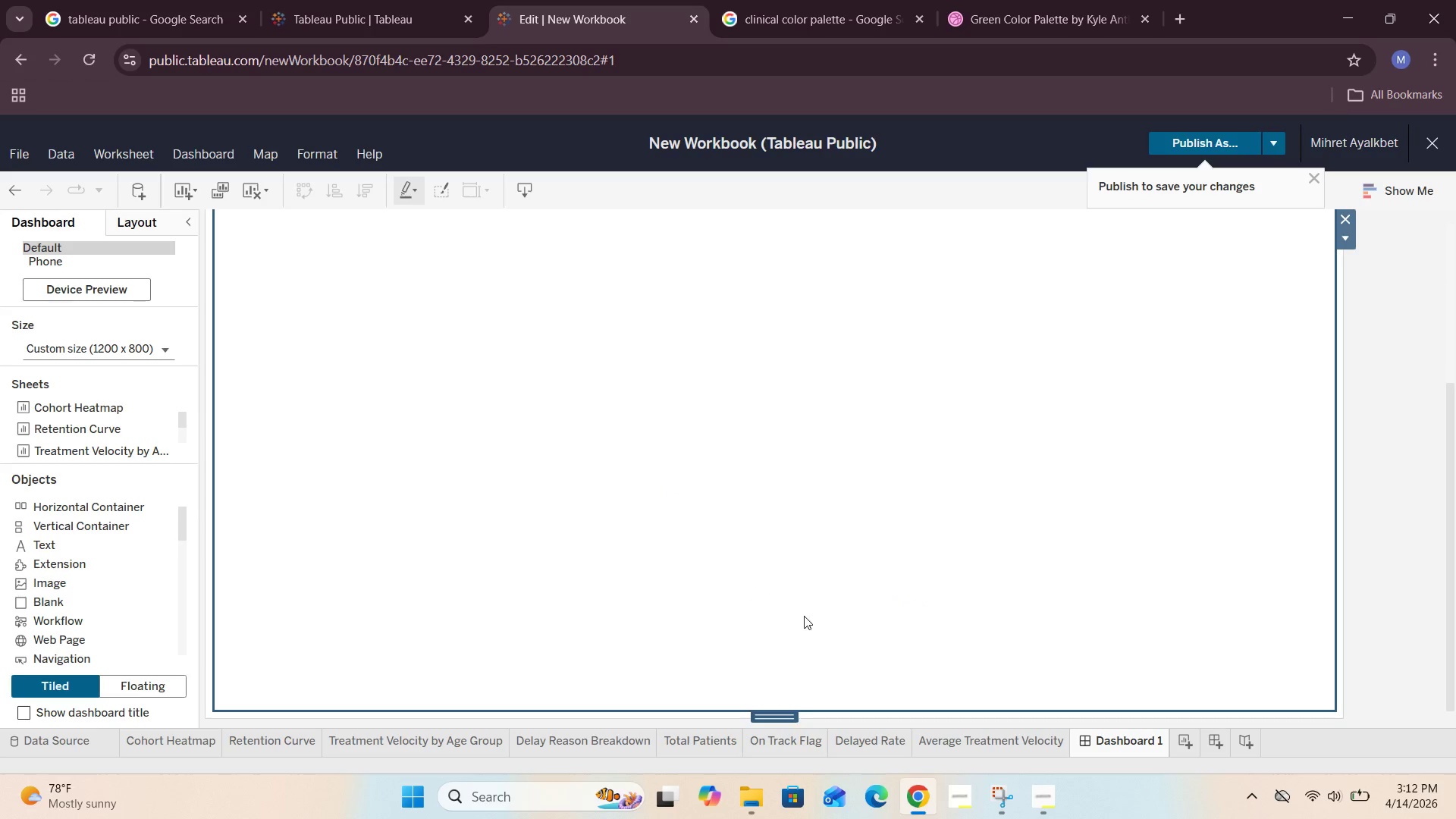 
scroll: coordinate [804, 616], scroll_direction: up, amount: 4.0
 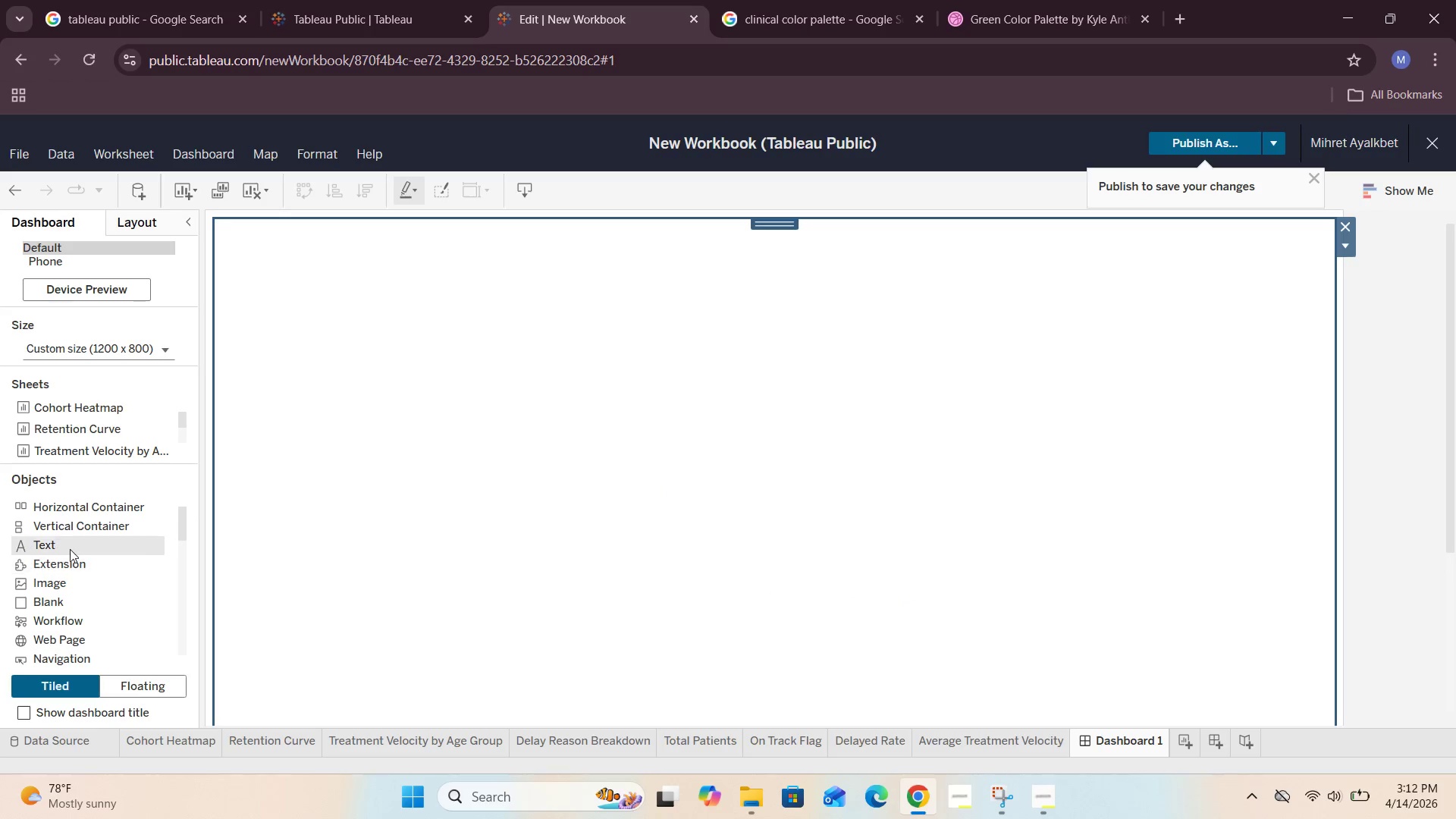 
left_click([70, 549])
 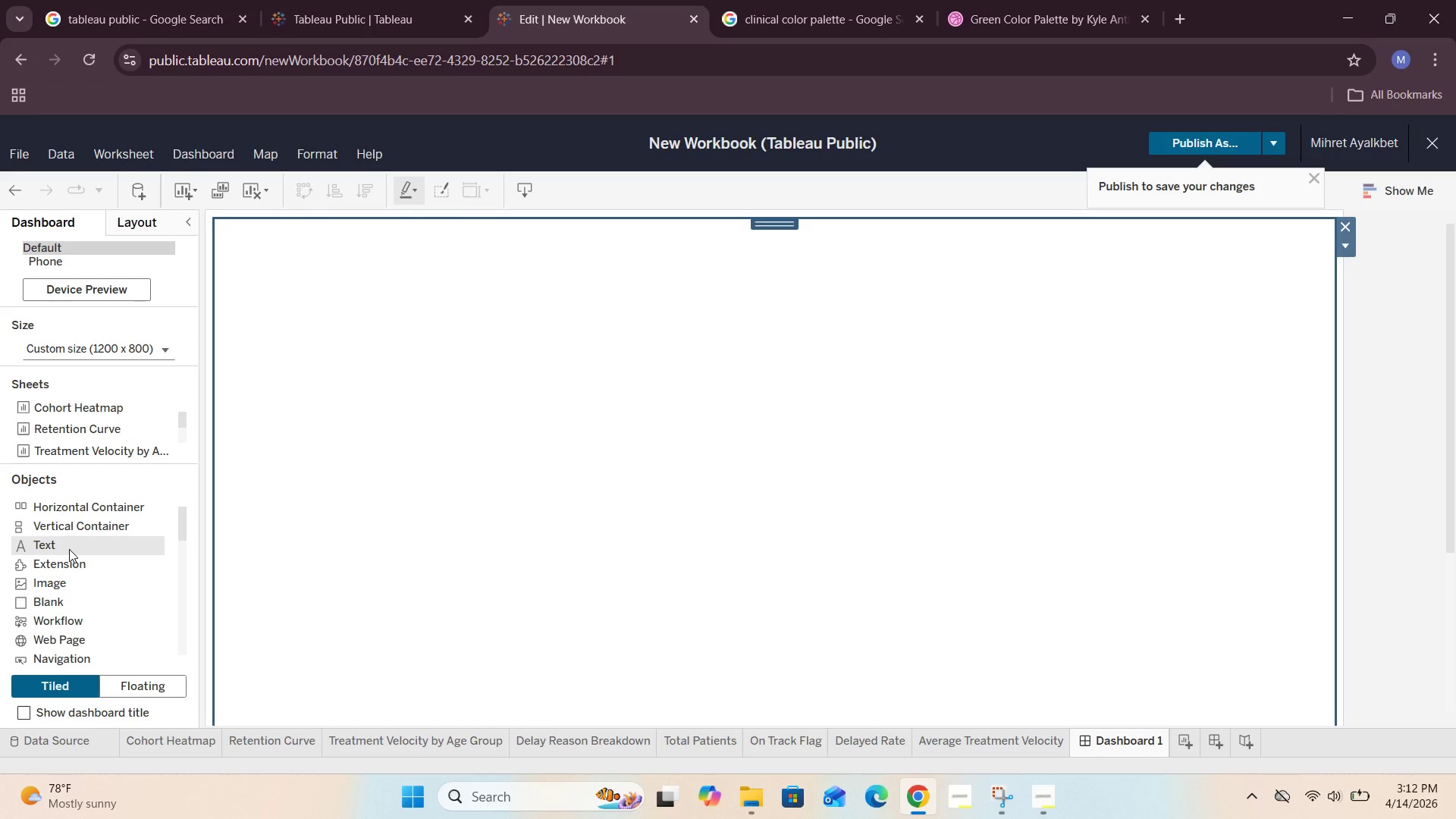 
left_click_drag(start_coordinate=[69, 549], to_coordinate=[441, 439])
 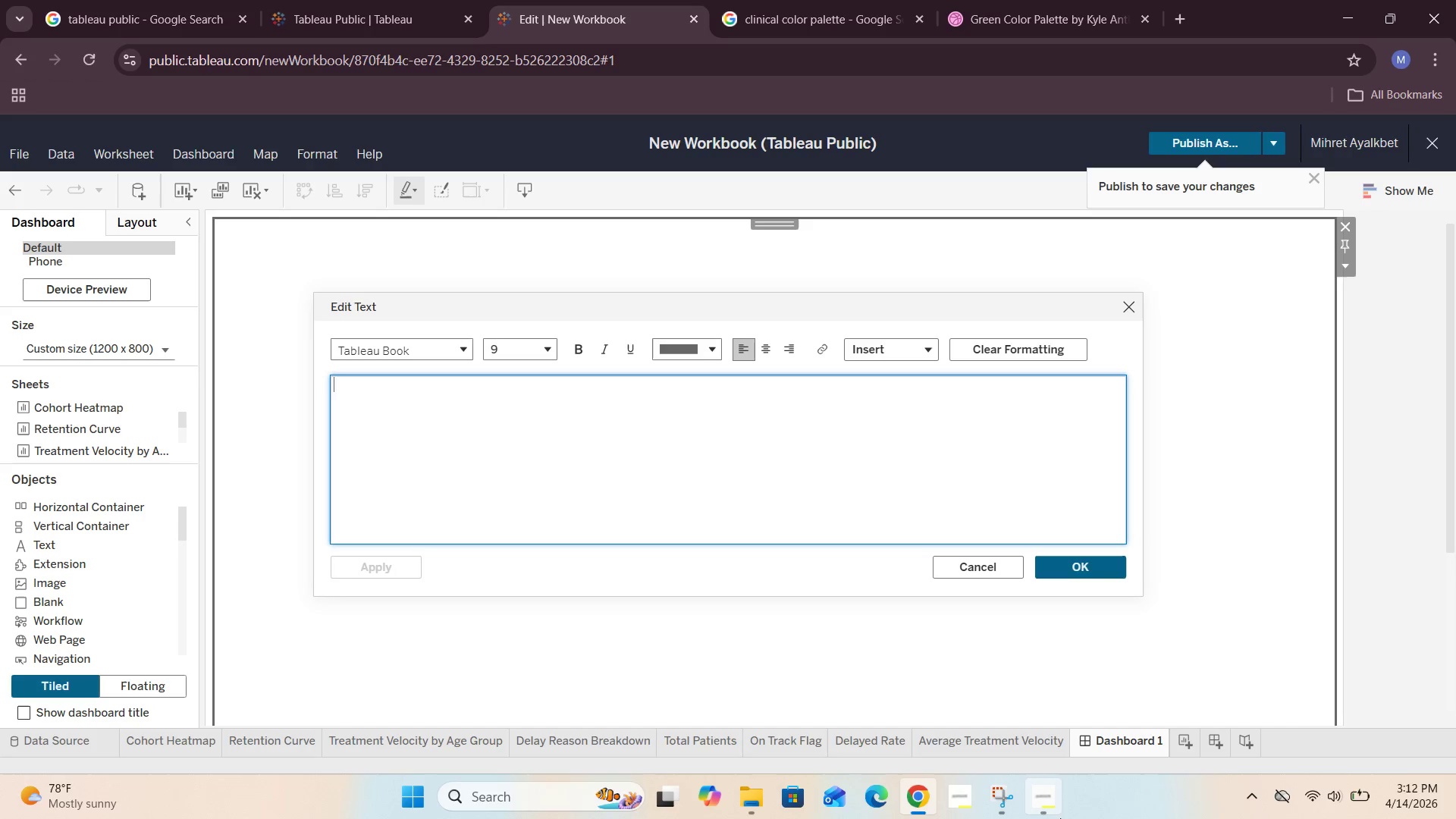 
left_click([1049, 711])